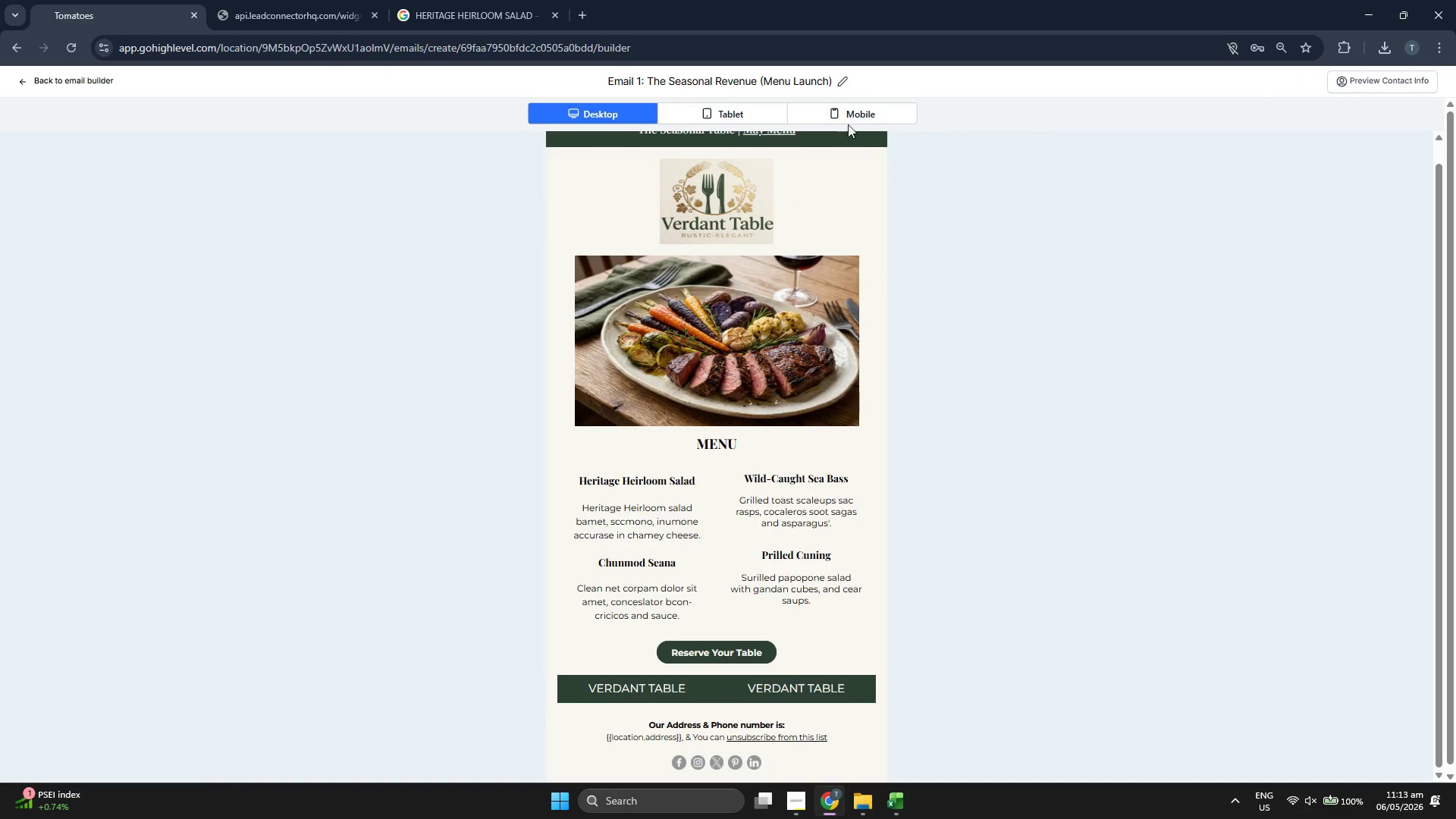 
left_click([852, 111])
 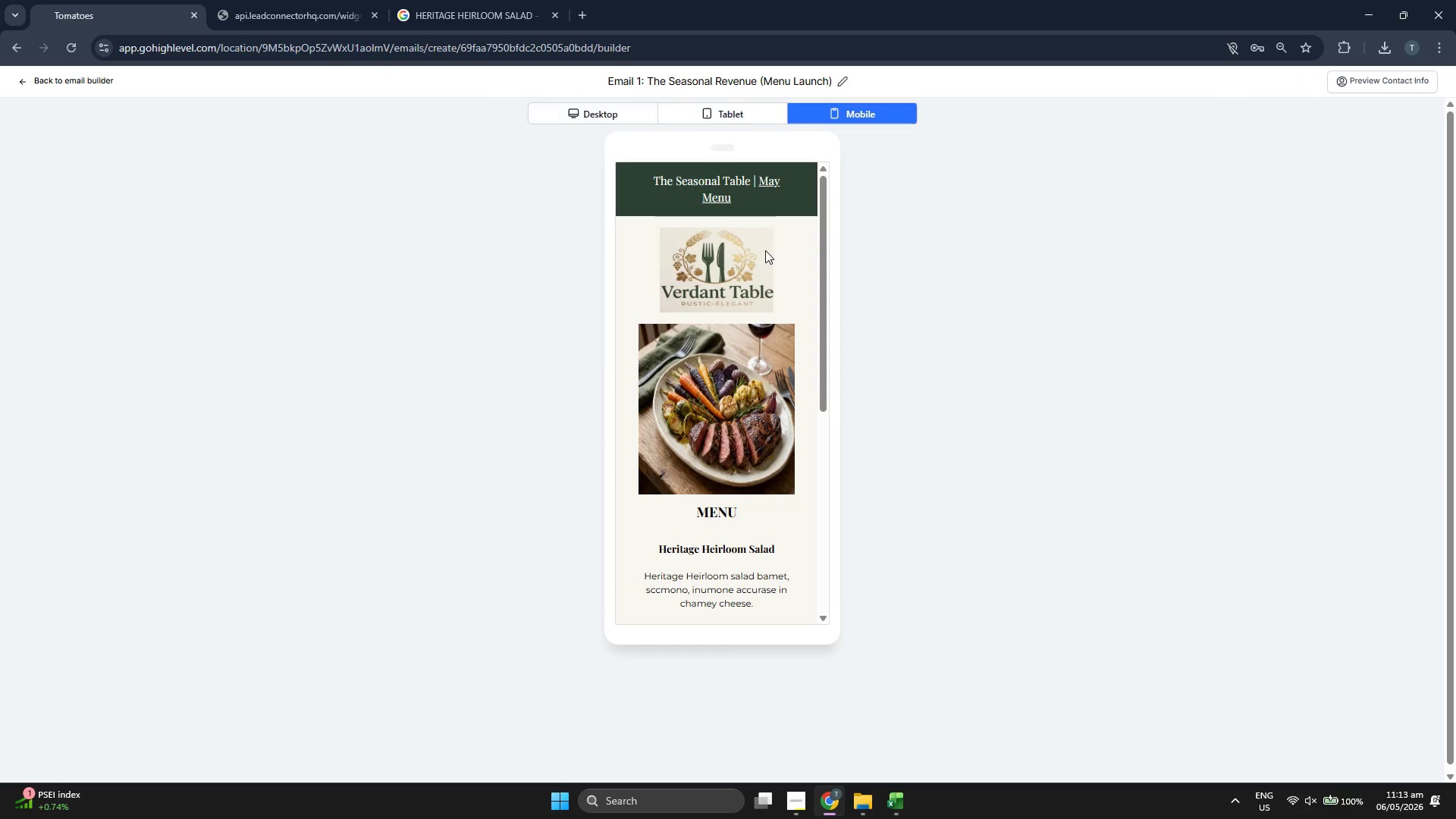 
scroll: coordinate [756, 258], scroll_direction: down, amount: 5.0
 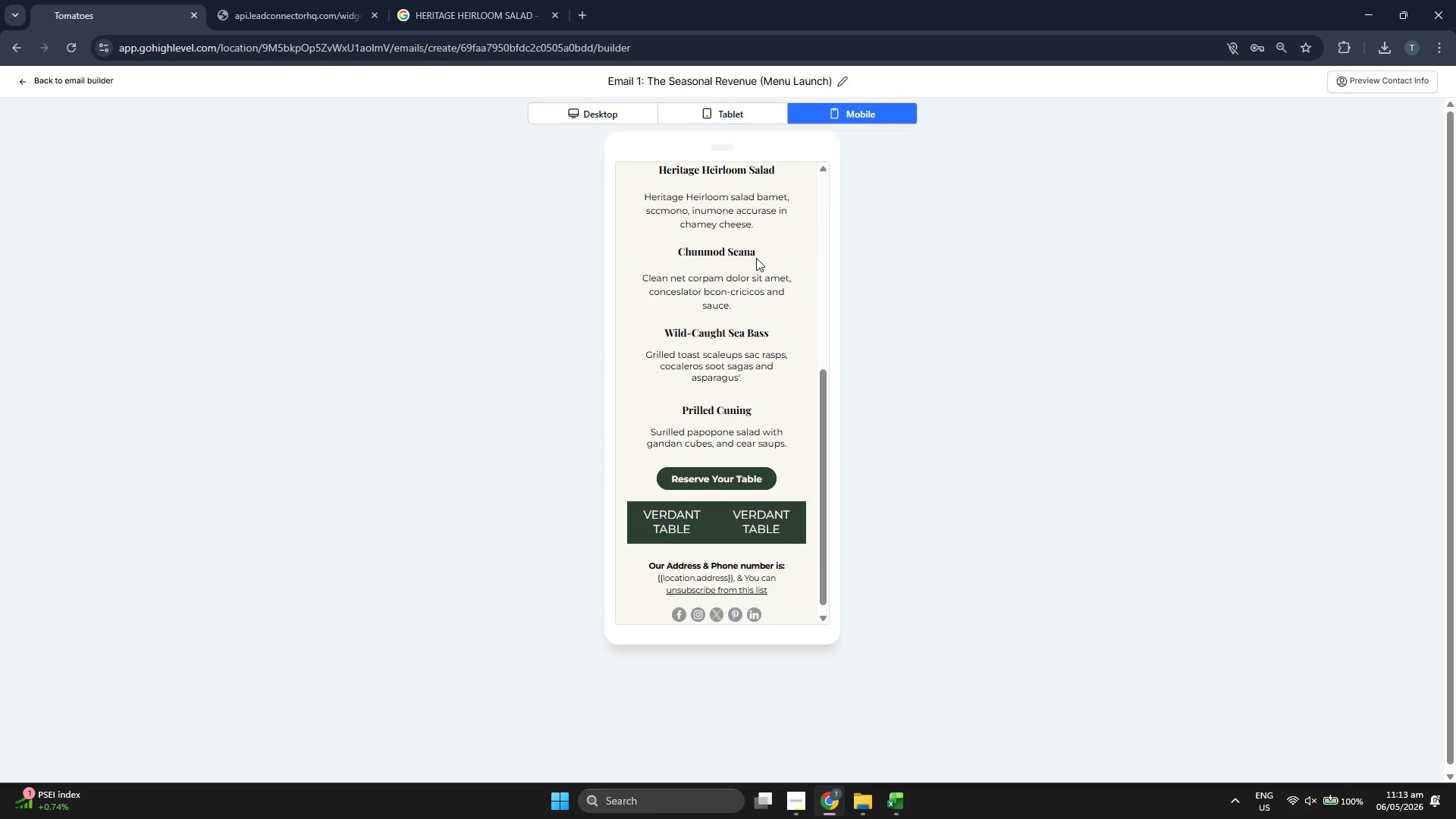 
scroll: coordinate [753, 287], scroll_direction: up, amount: 4.0
 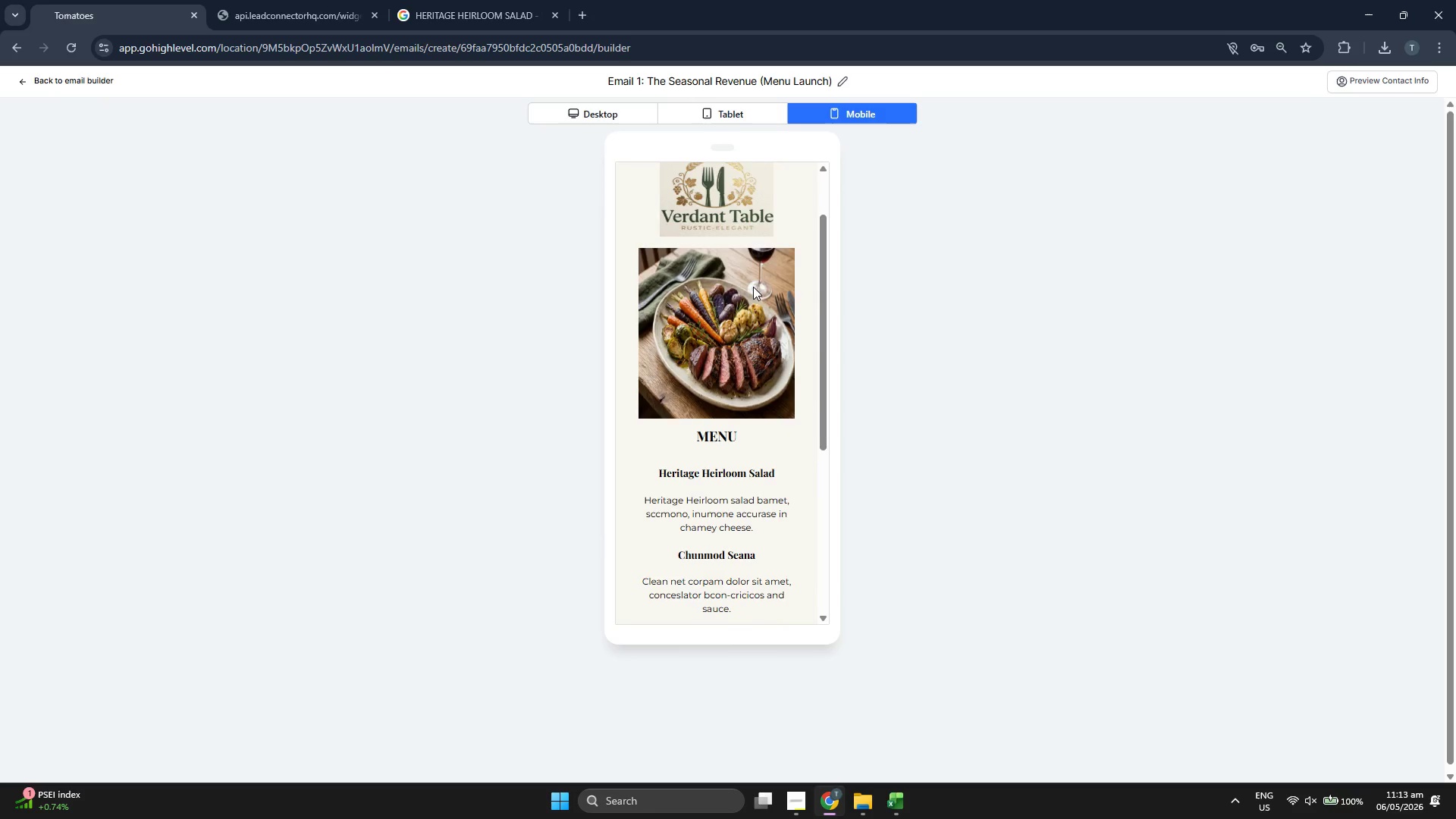 
scroll: coordinate [753, 287], scroll_direction: down, amount: 4.0
 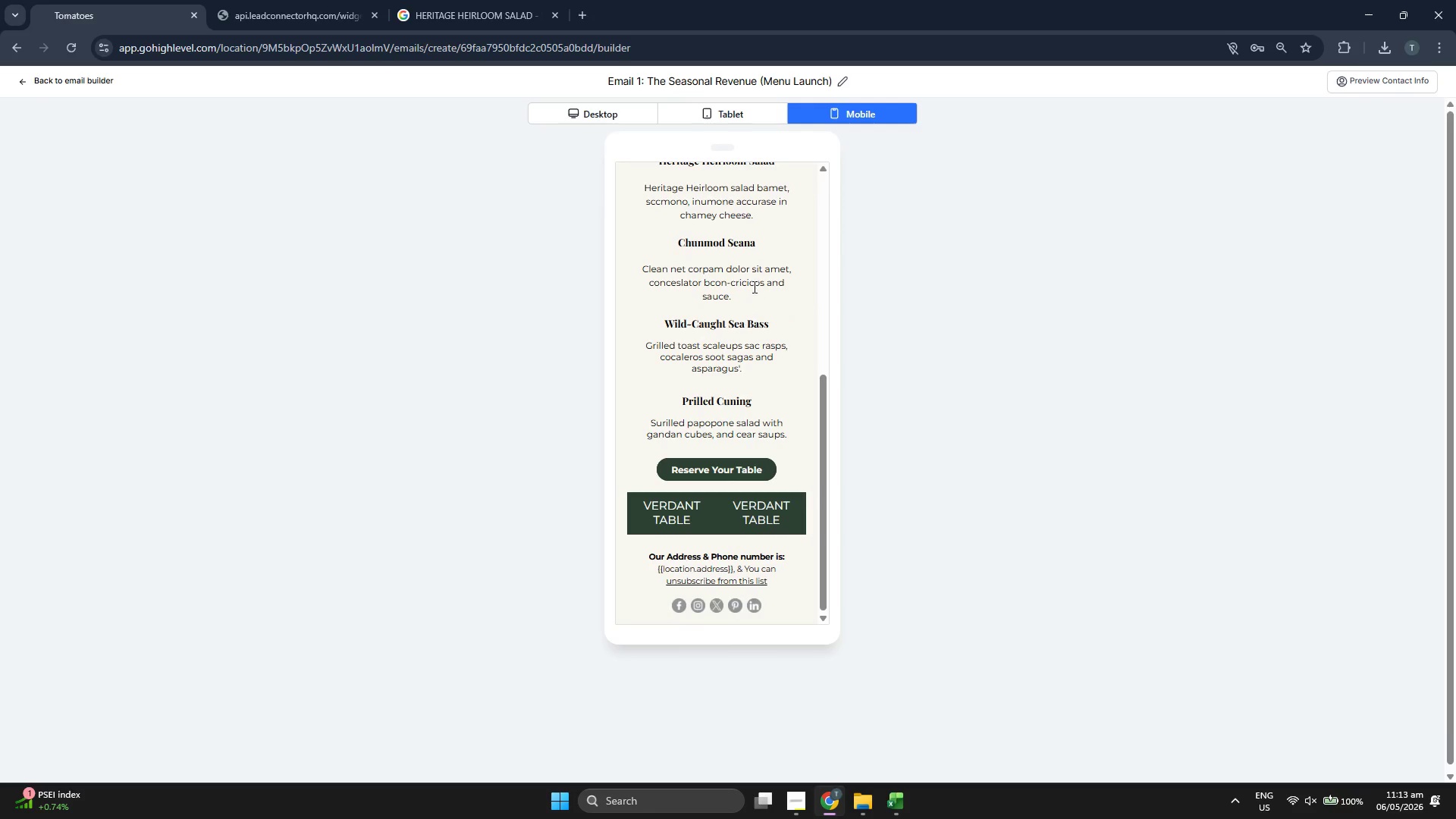 
scroll: coordinate [757, 282], scroll_direction: none, amount: 0.0
 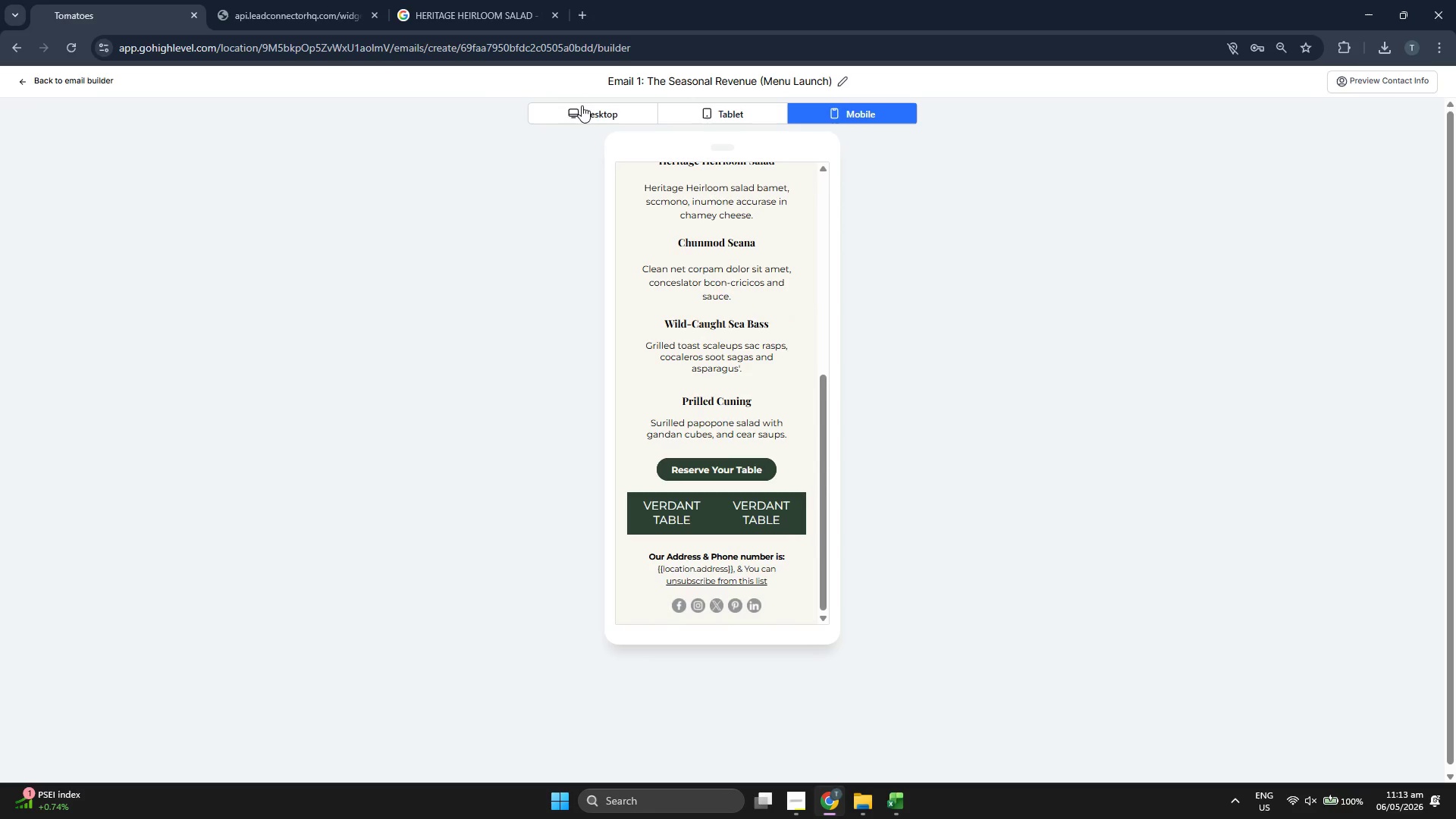 
left_click_drag(start_coordinate=[582, 109], to_coordinate=[582, 113])
 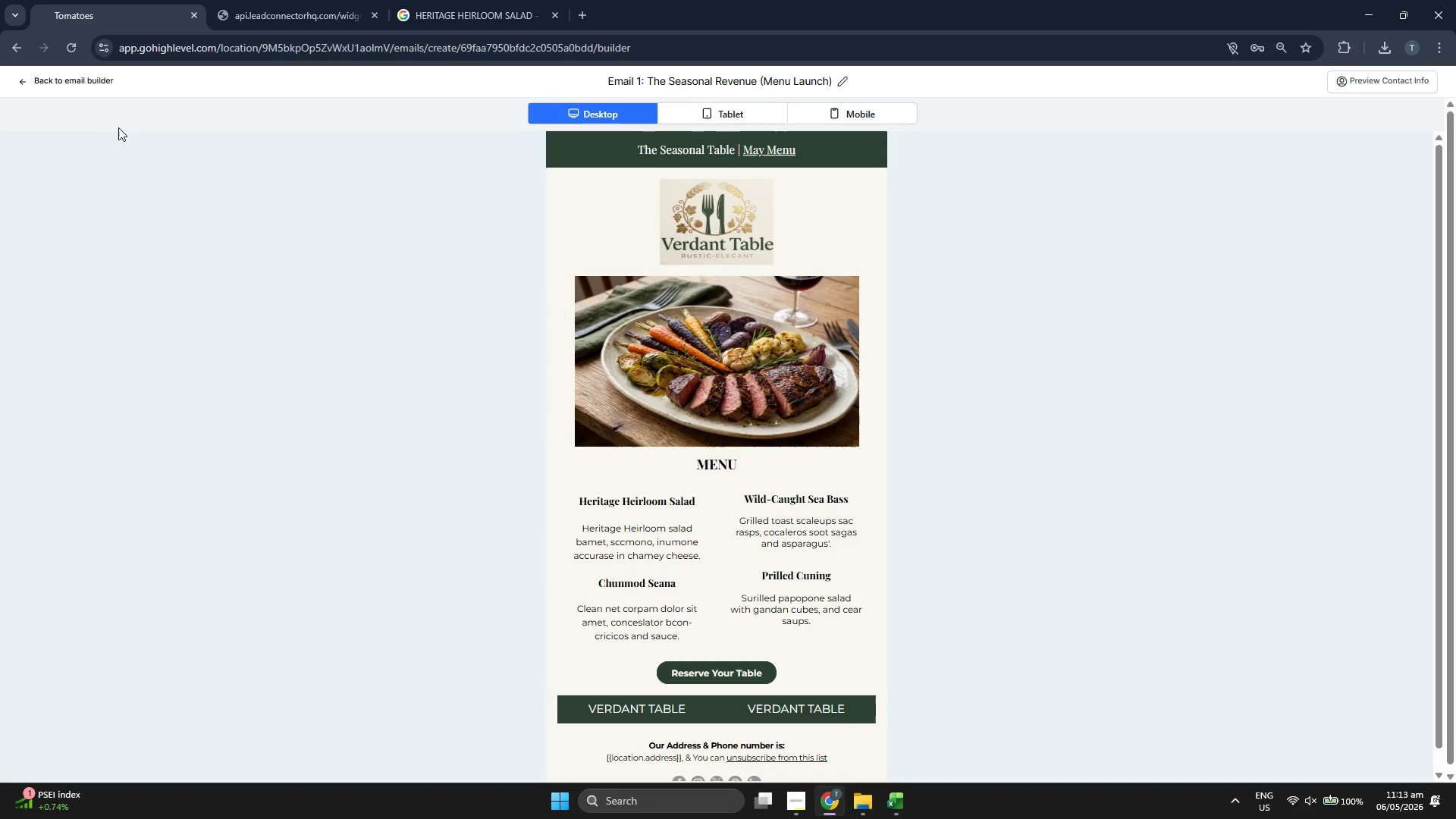 
left_click([67, 88])
 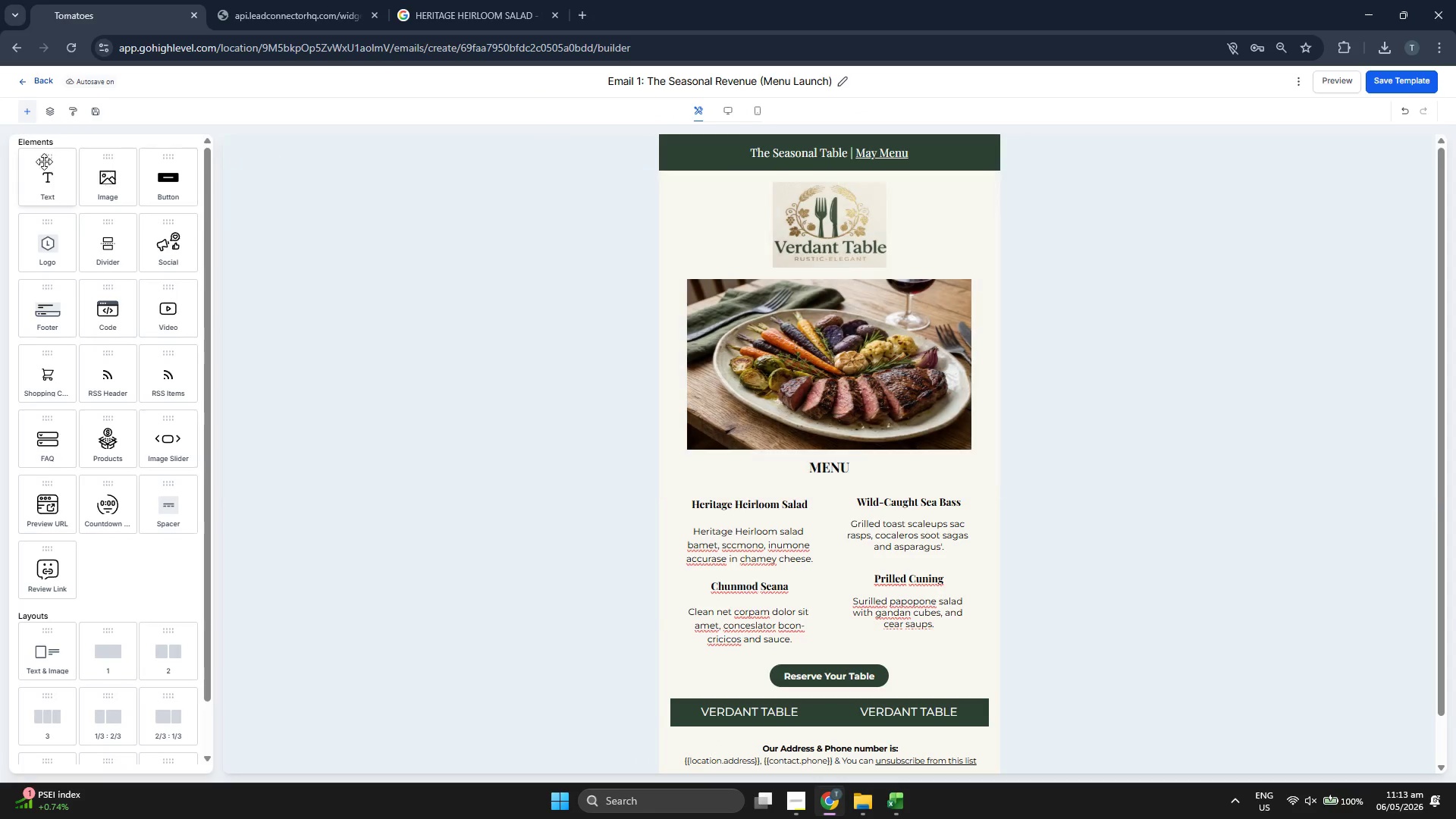 
scroll: coordinate [367, 338], scroll_direction: down, amount: 1.0
 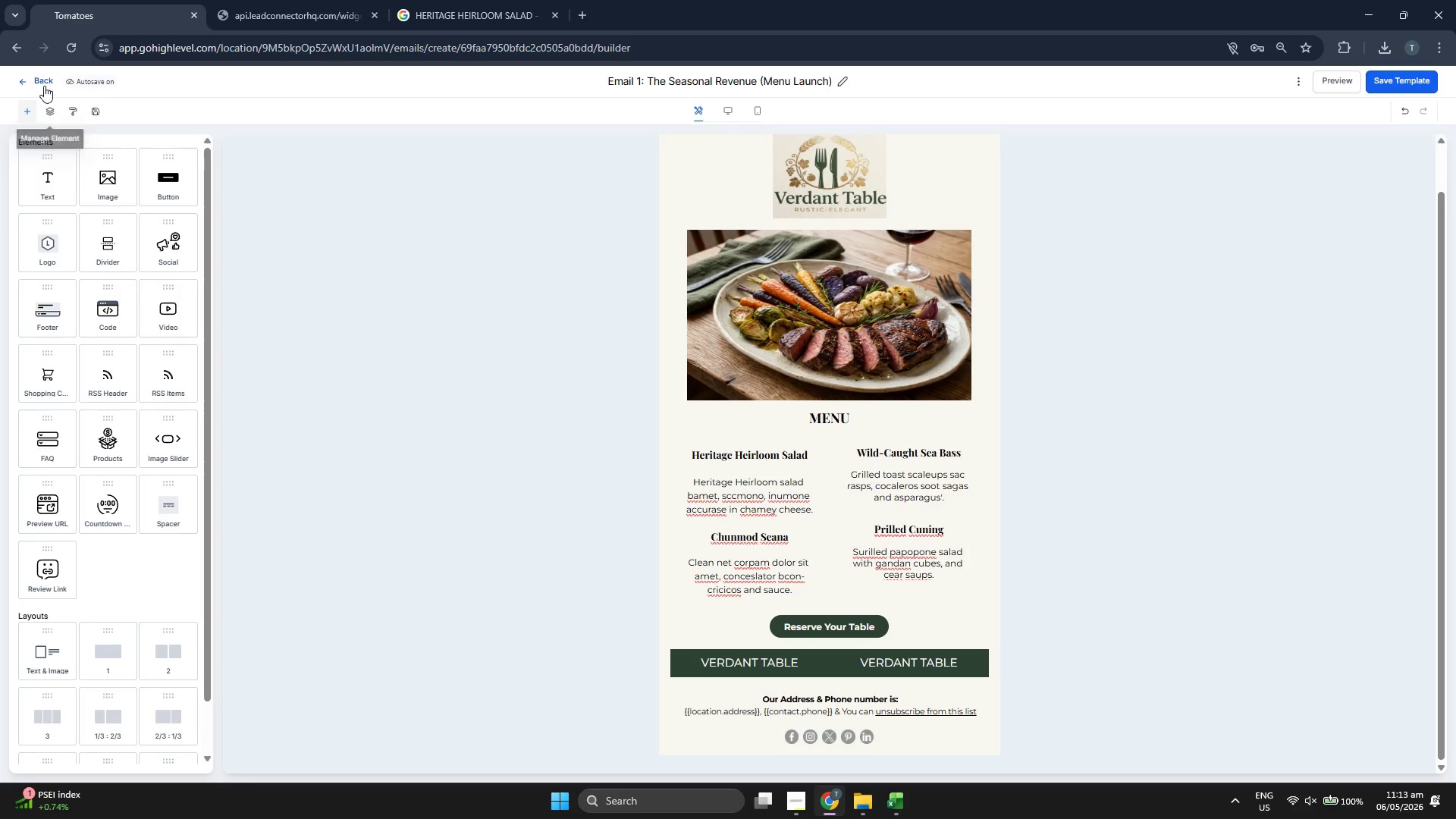 
left_click([42, 77])
 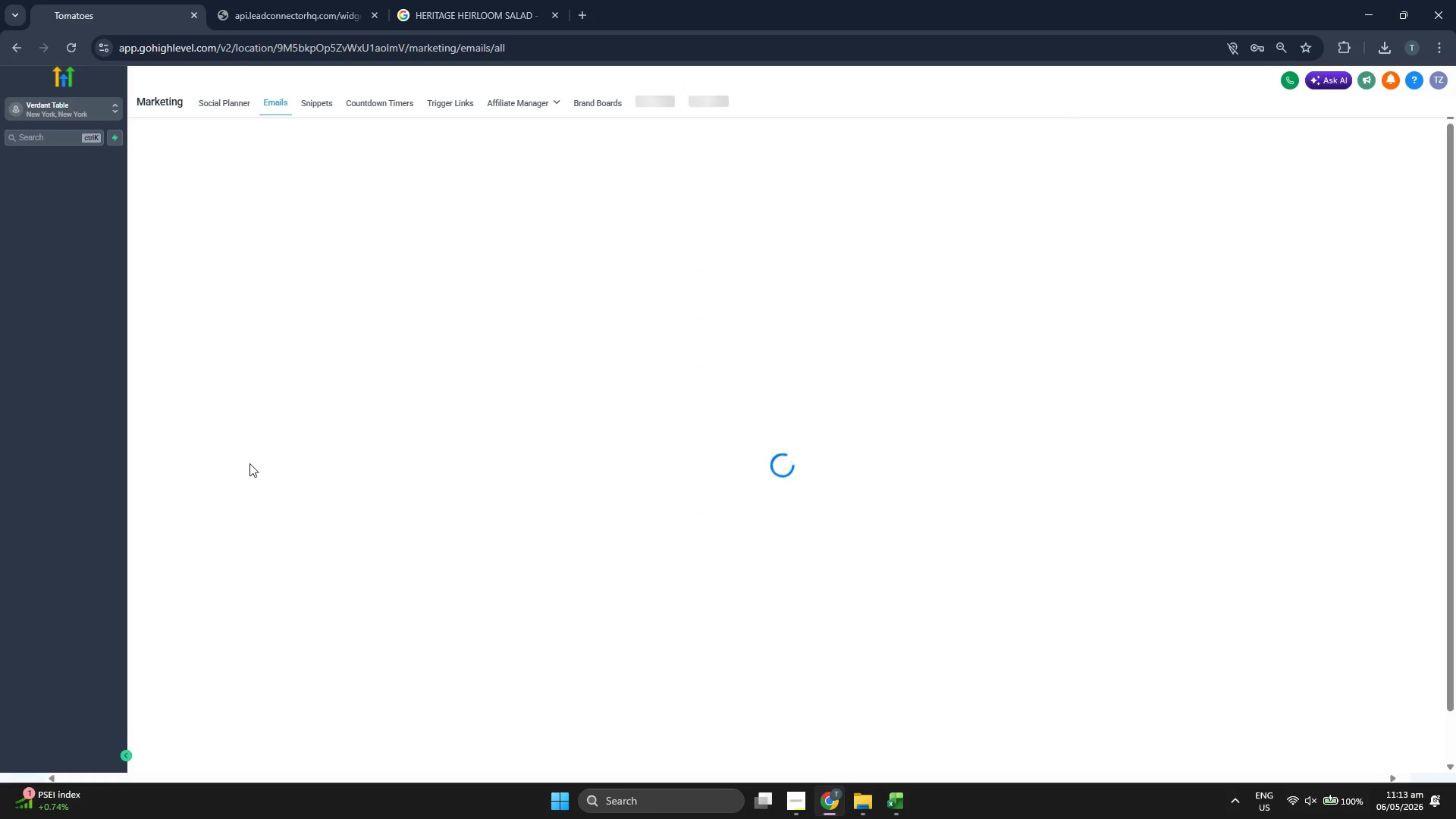 
mouse_move([115, 548])
 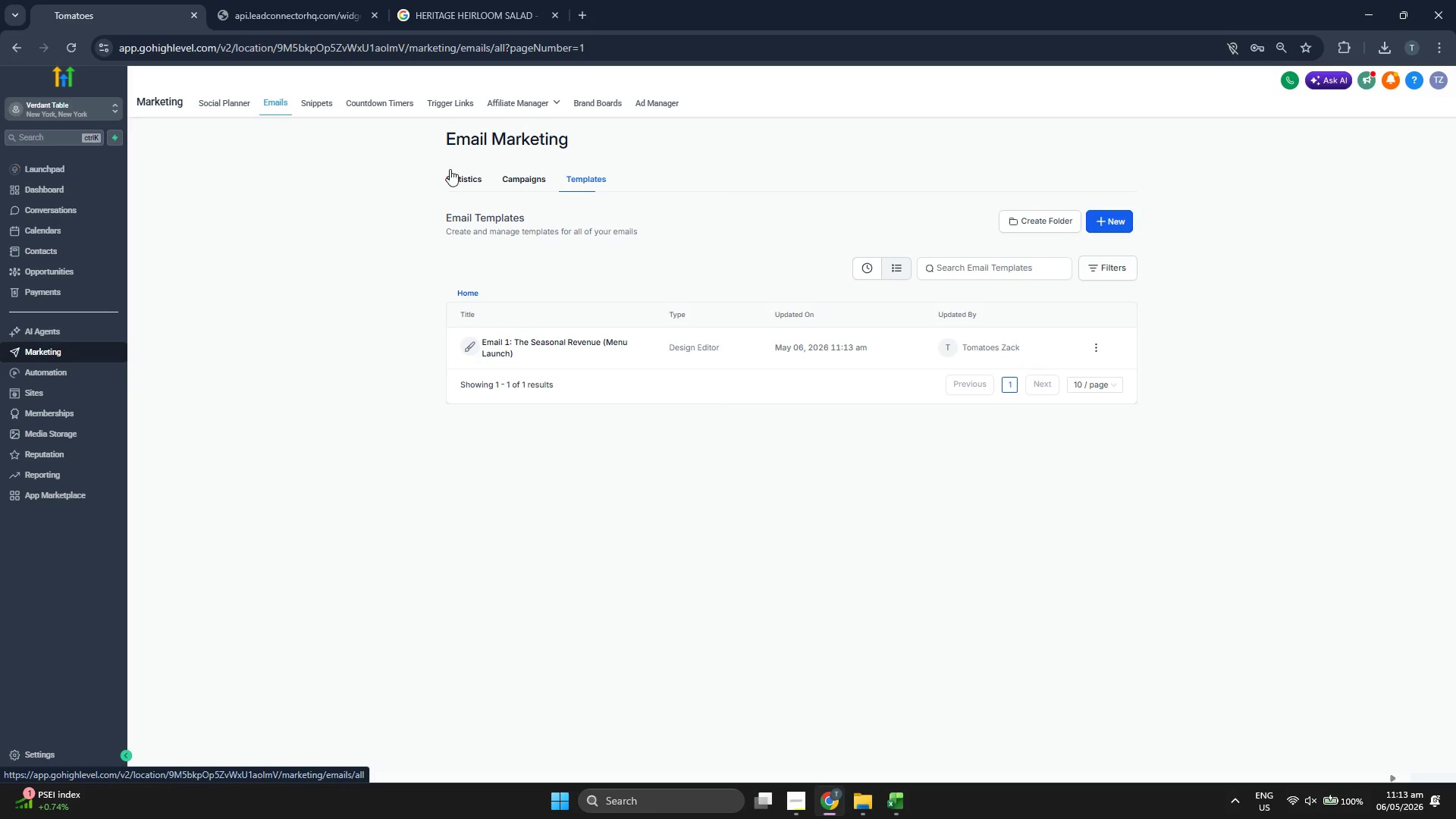 
left_click([445, 105])
 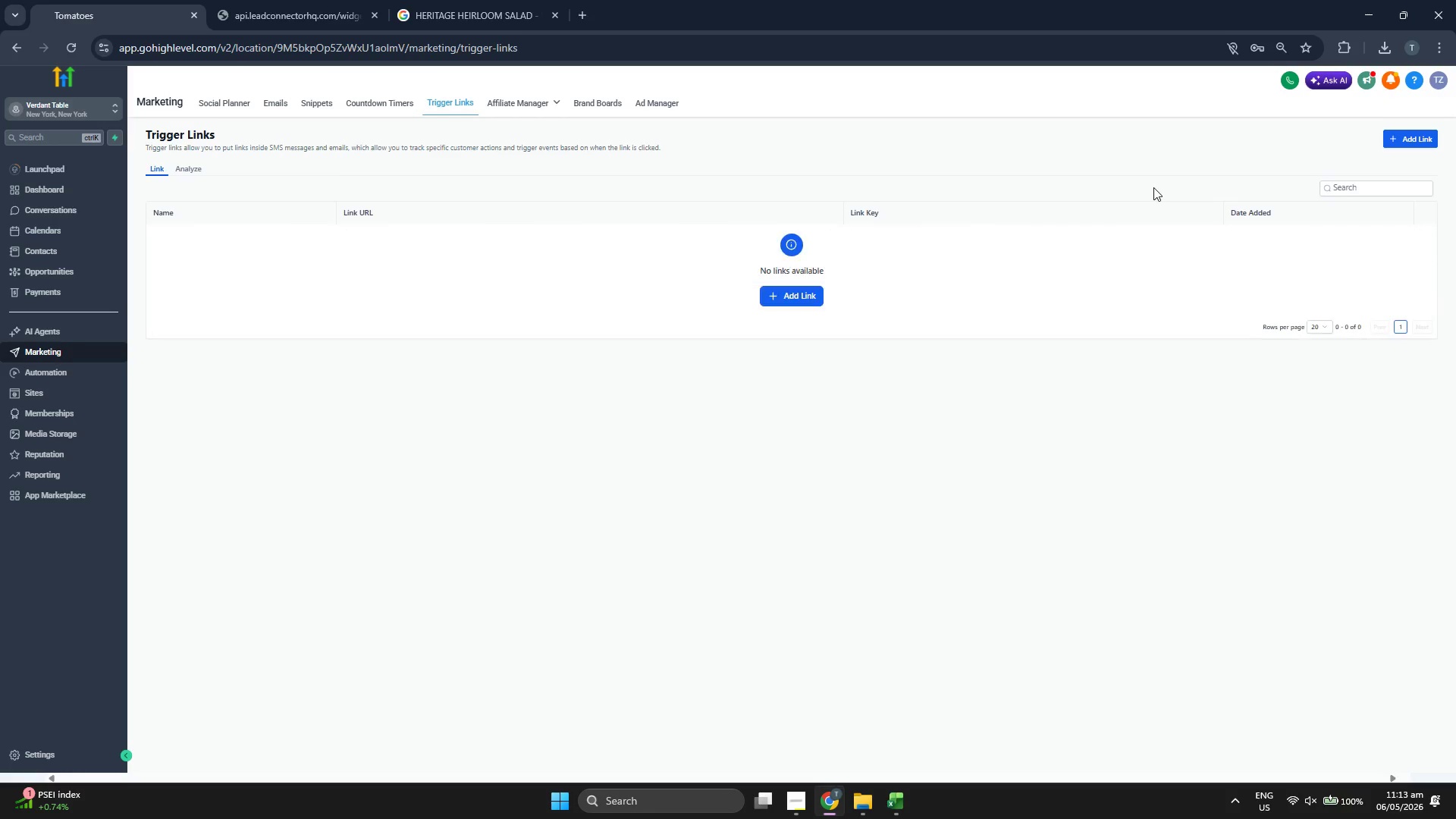 
left_click([1412, 140])
 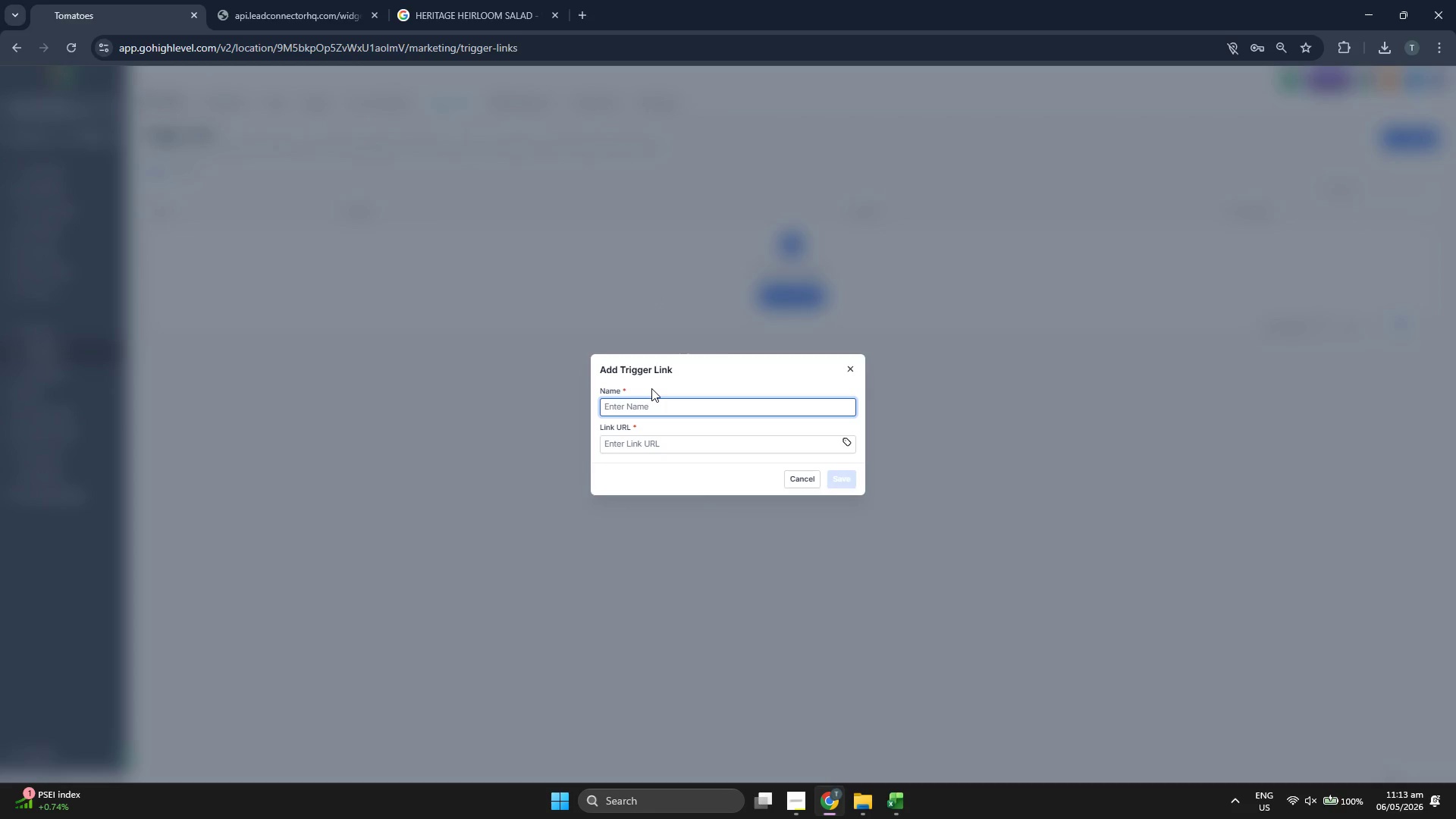 
type(bOOK)
key(Backspace)
key(Backspace)
key(Backspace)
key(Backspace)
type(B)
key(Backspace)
type(r)
key(Backspace)
type(Reserve Tou)
key(Backspace)
key(Backspace)
key(Backspace)
type(Your Table)
 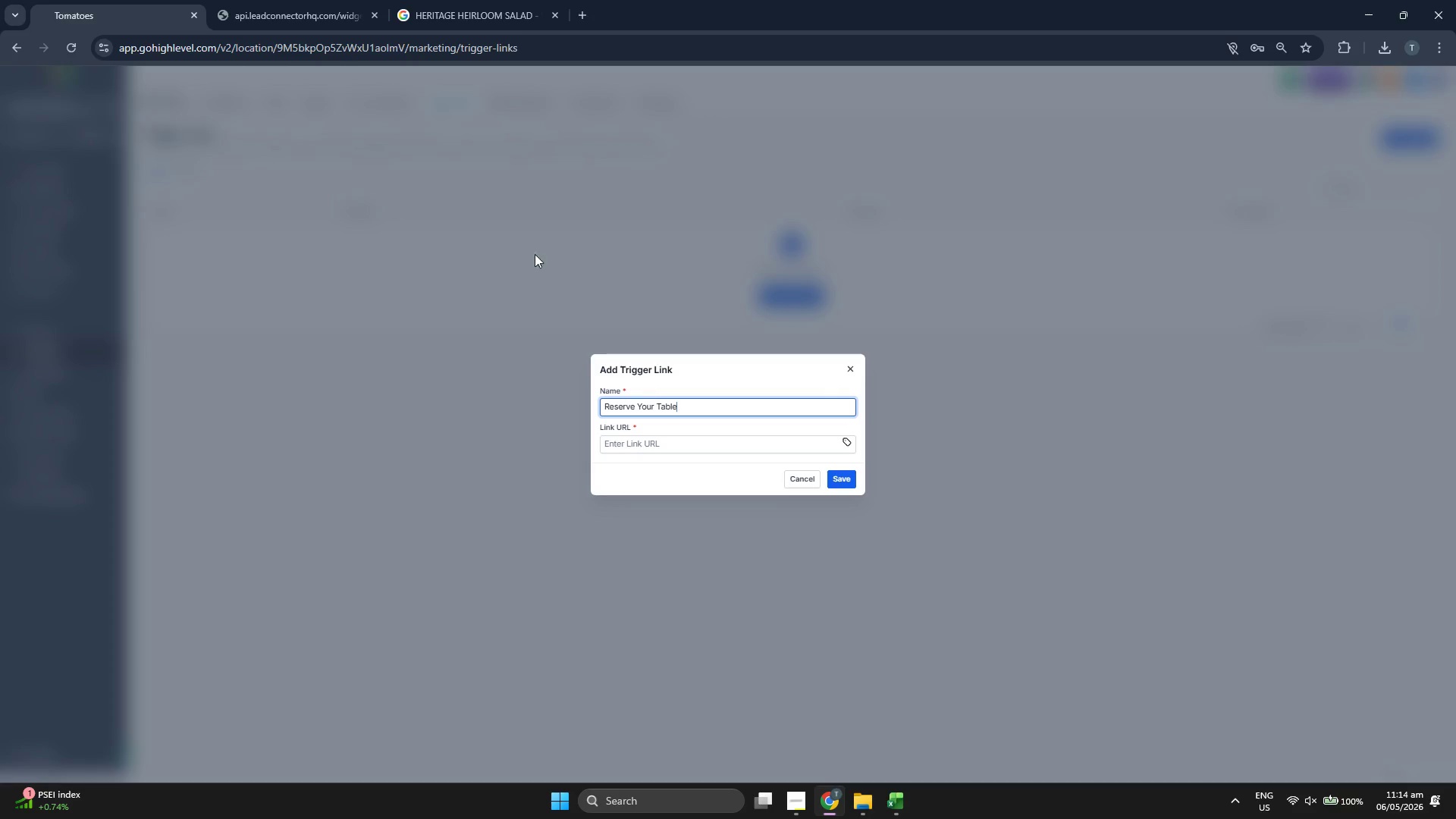 
left_click([333, 0])
 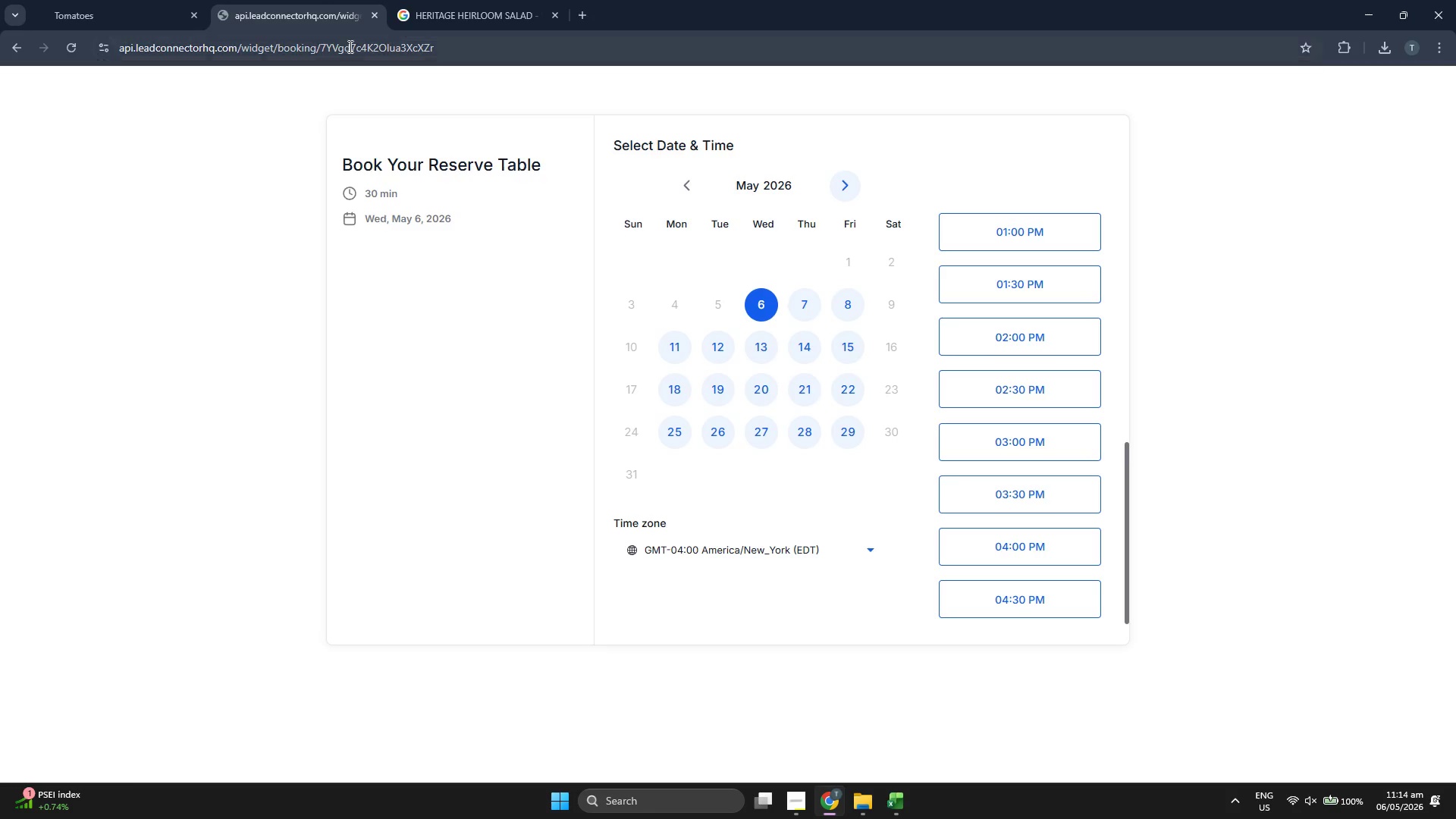 
left_click([349, 46])
 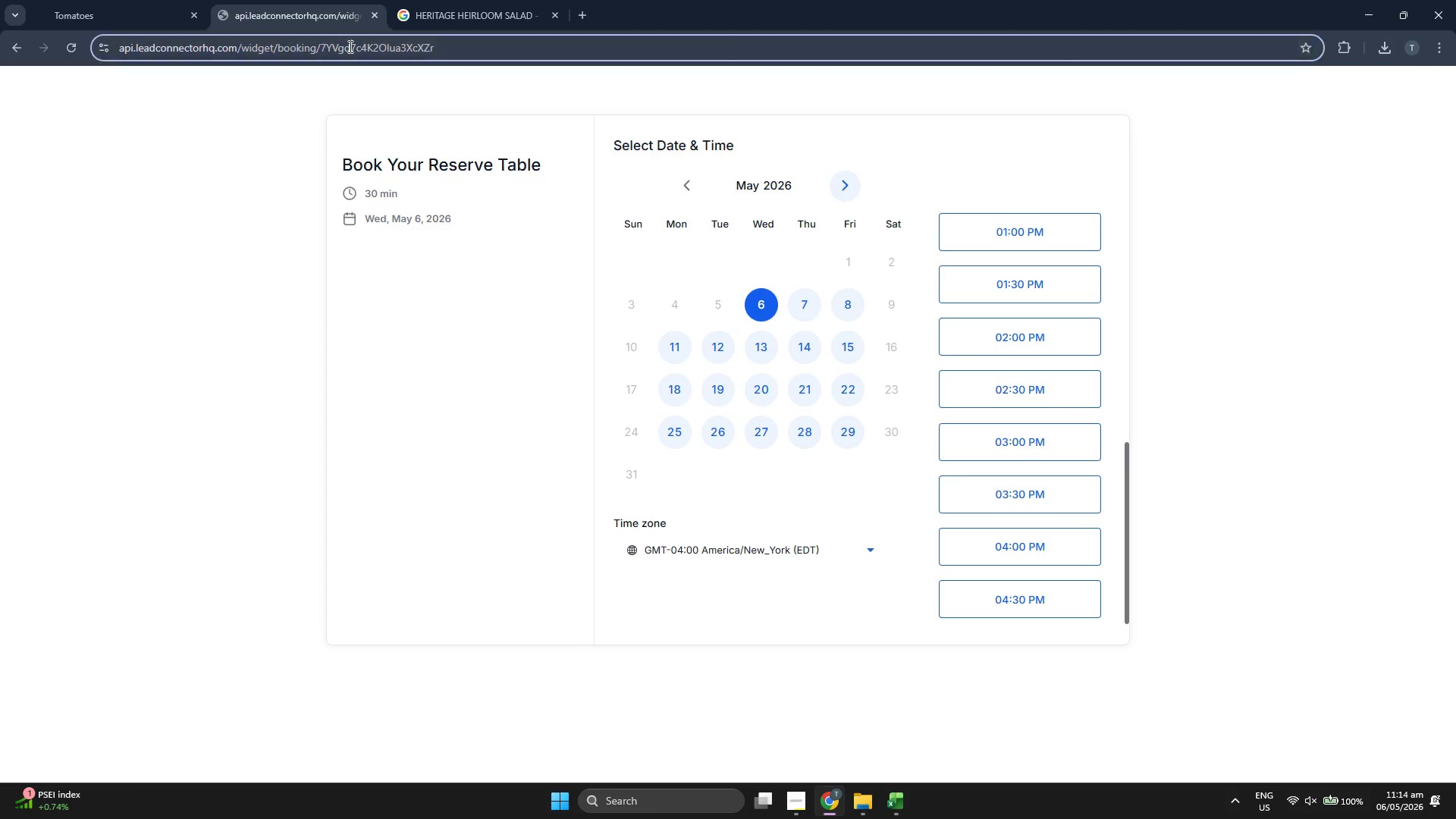 
key(Control+ControlLeft)
 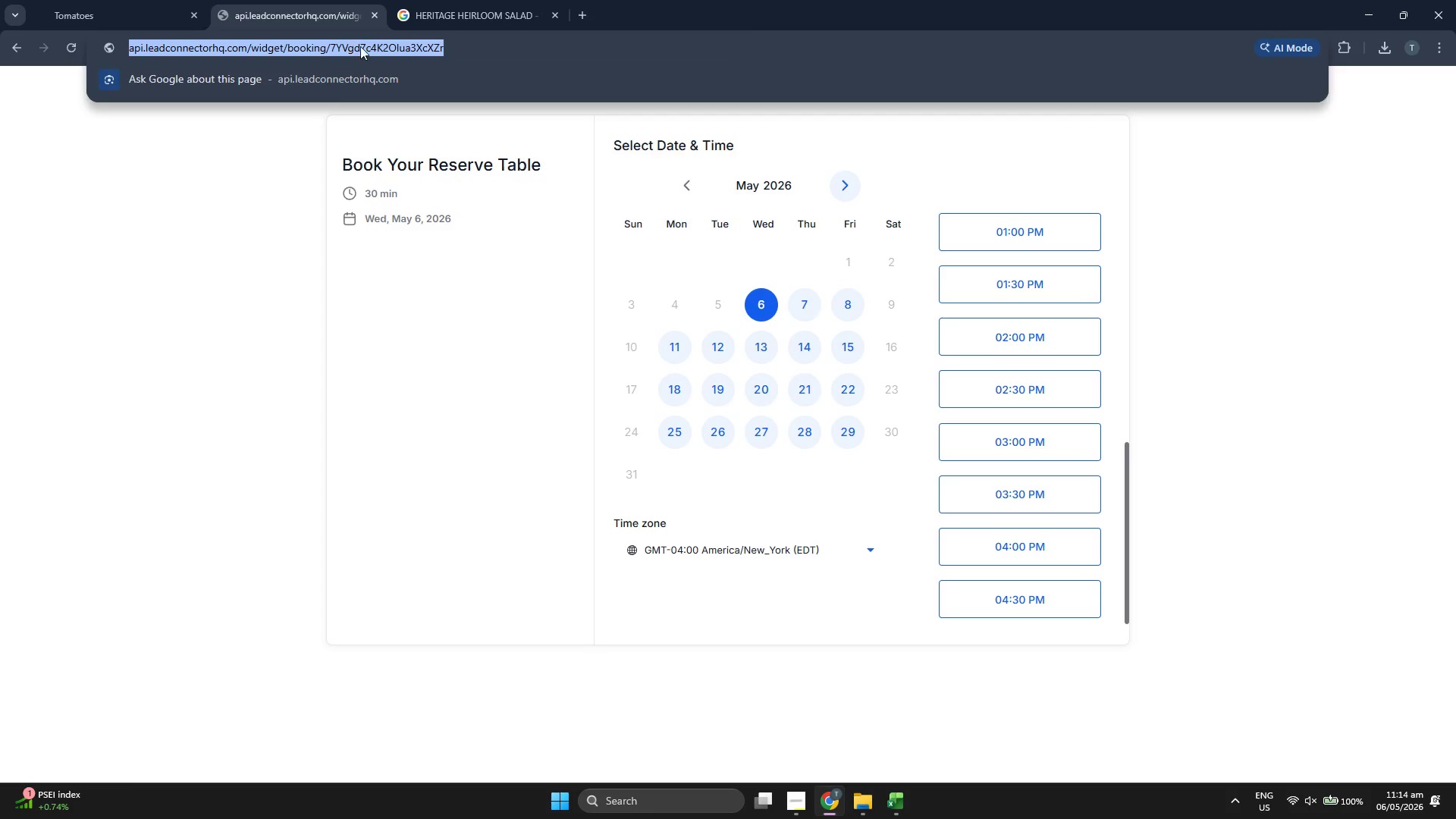 
key(Control+C)
 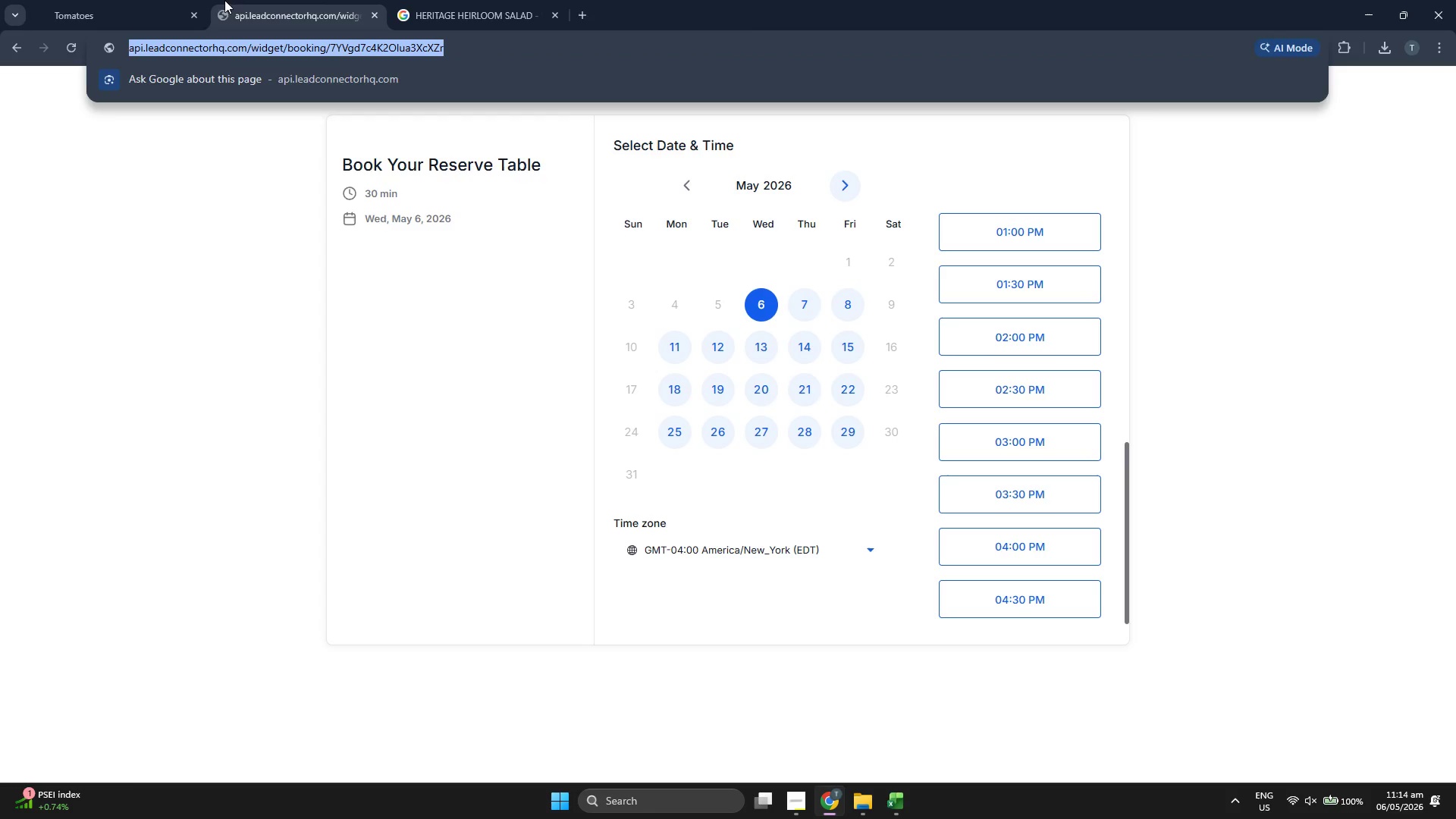 
left_click([187, 0])
 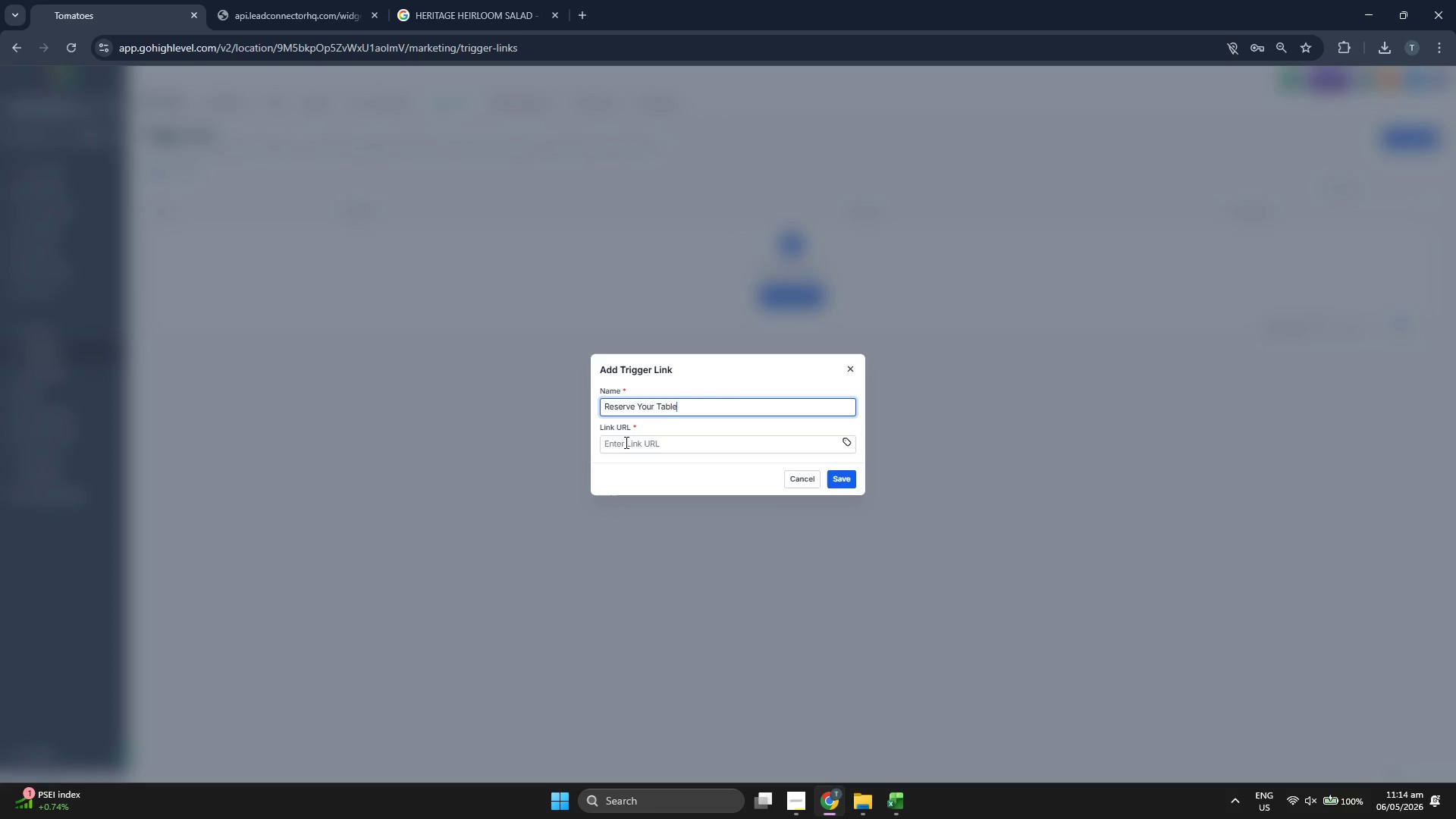 
left_click([650, 447])
 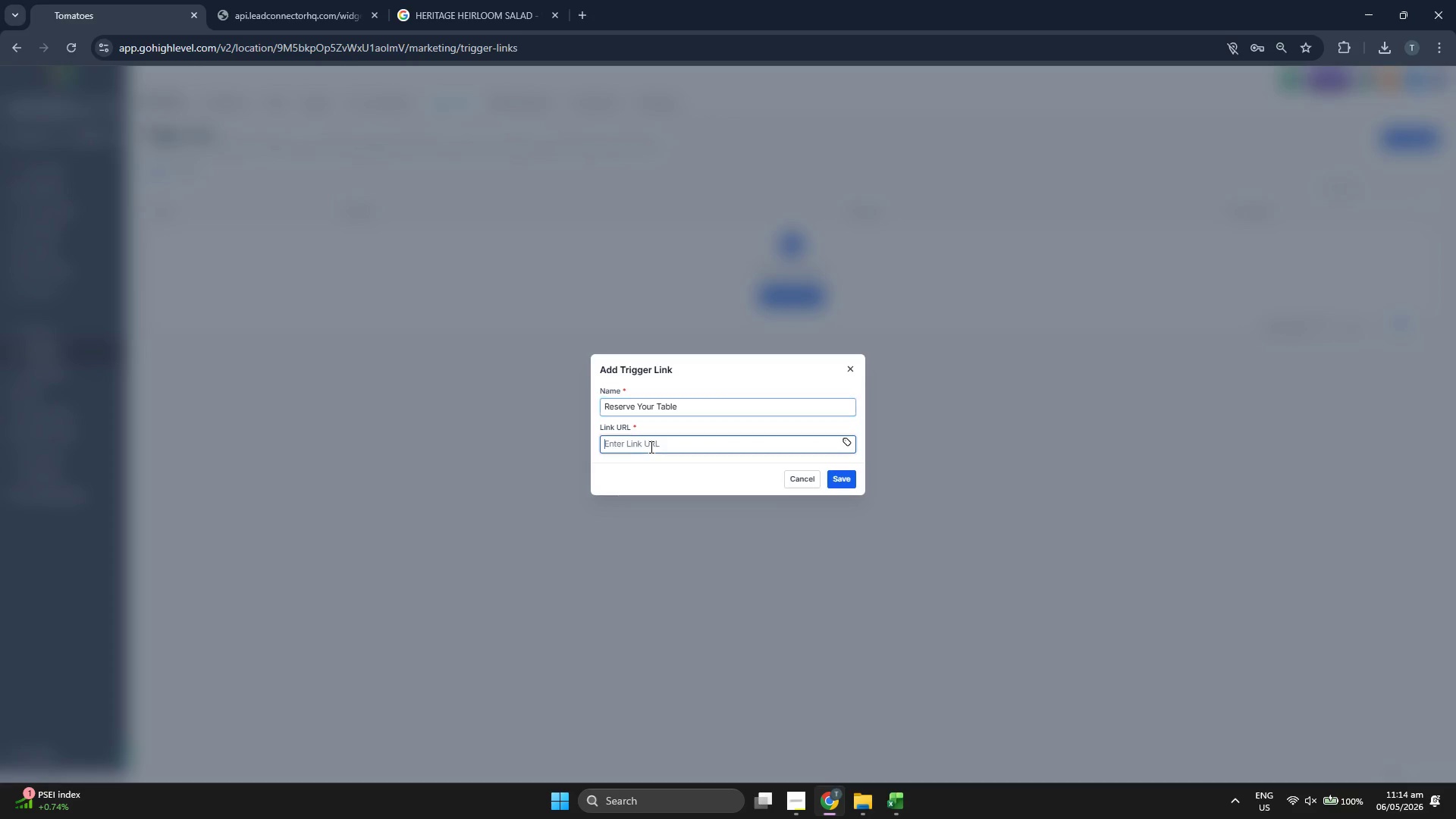 
key(Control+ControlLeft)
 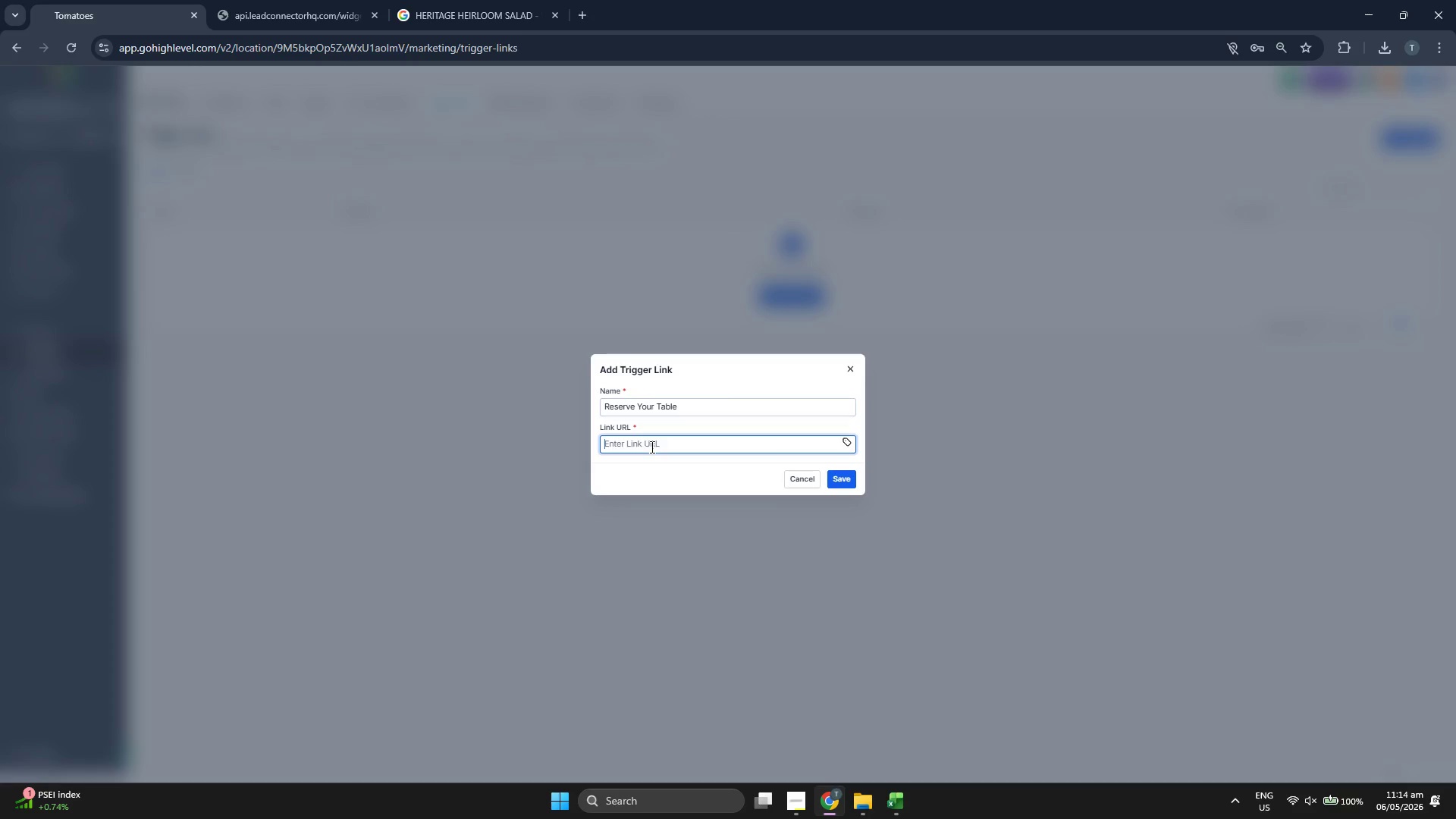 
key(Control+V)
 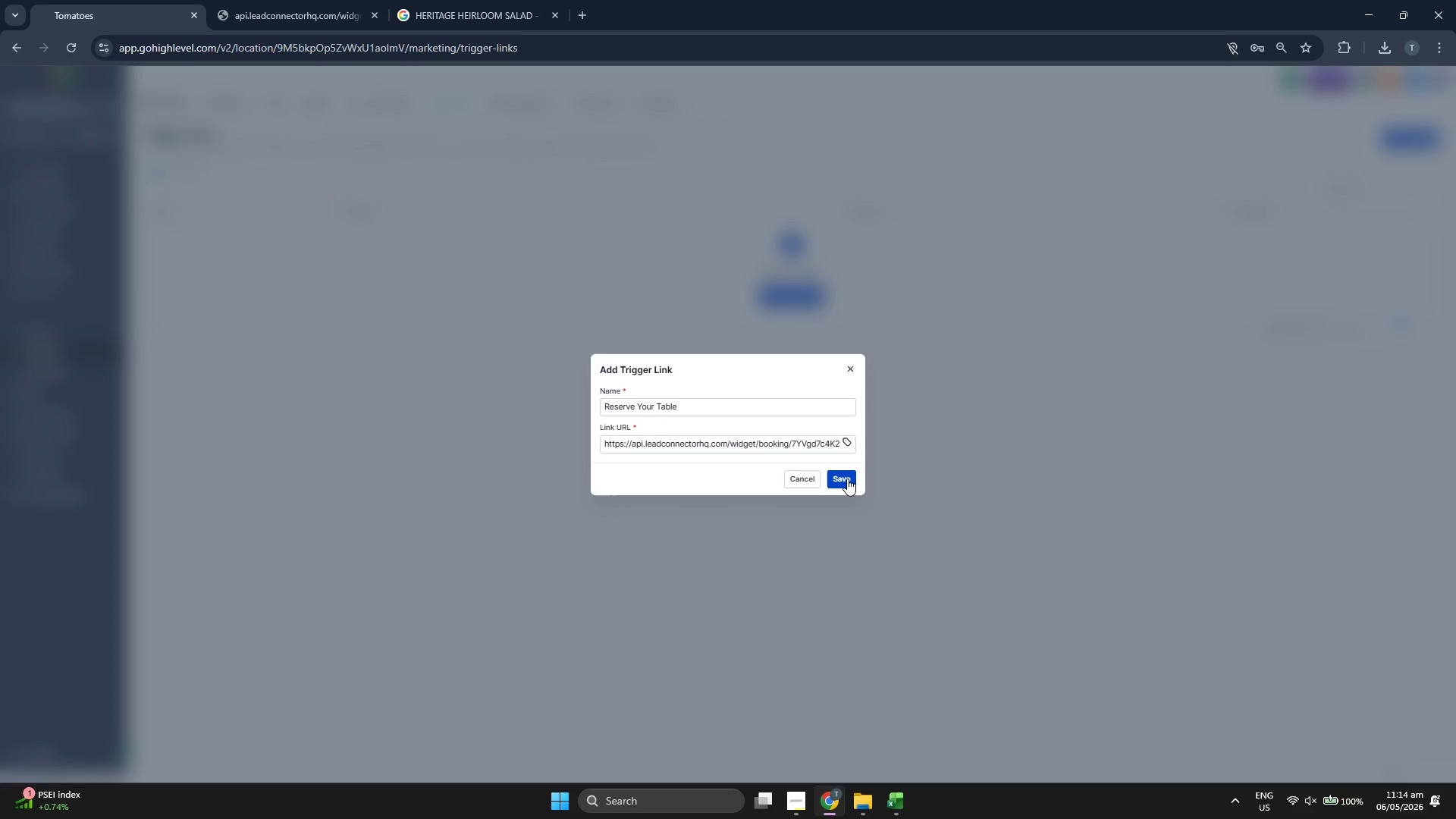 
left_click([847, 479])
 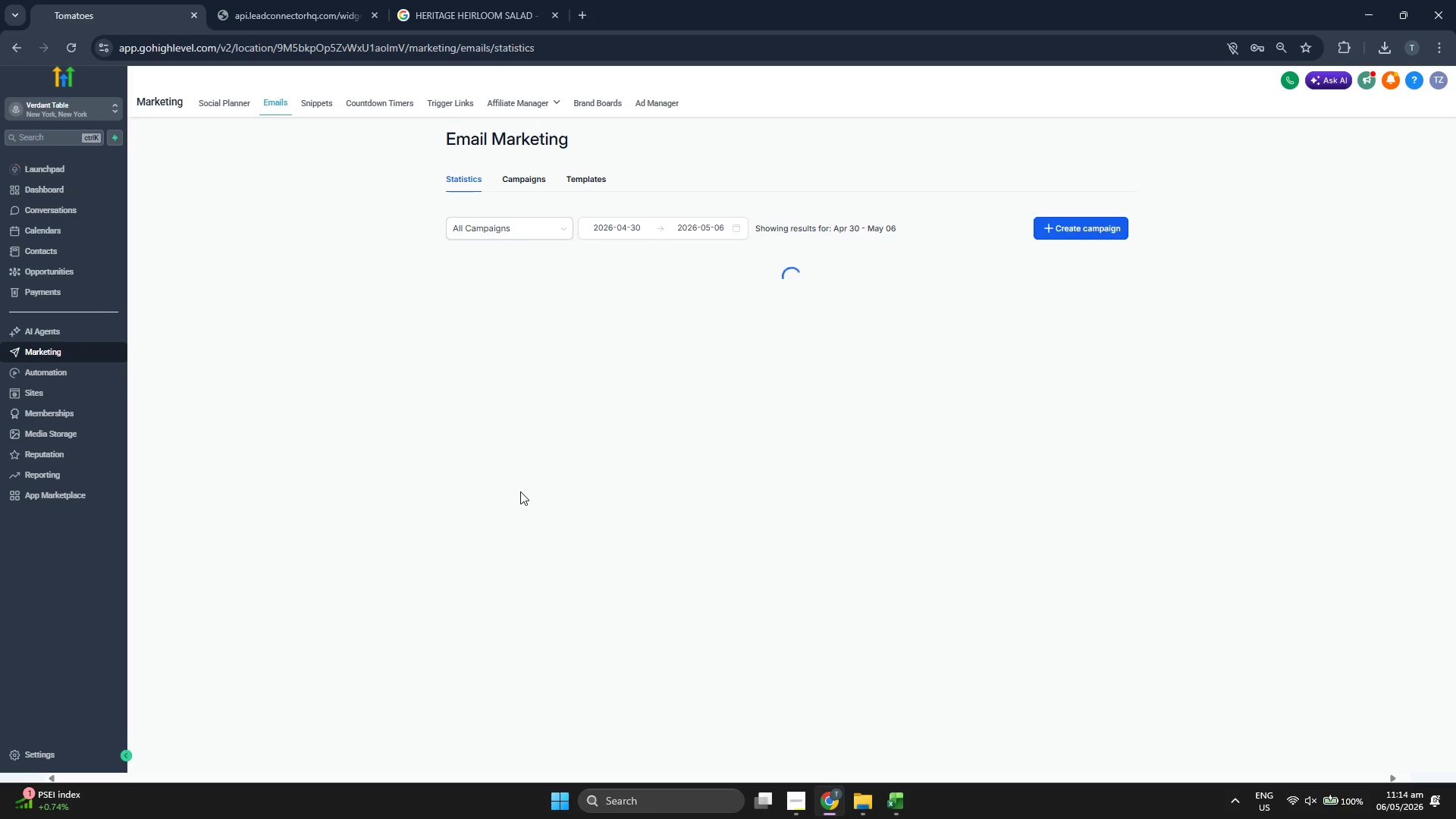 
wait(7.61)
 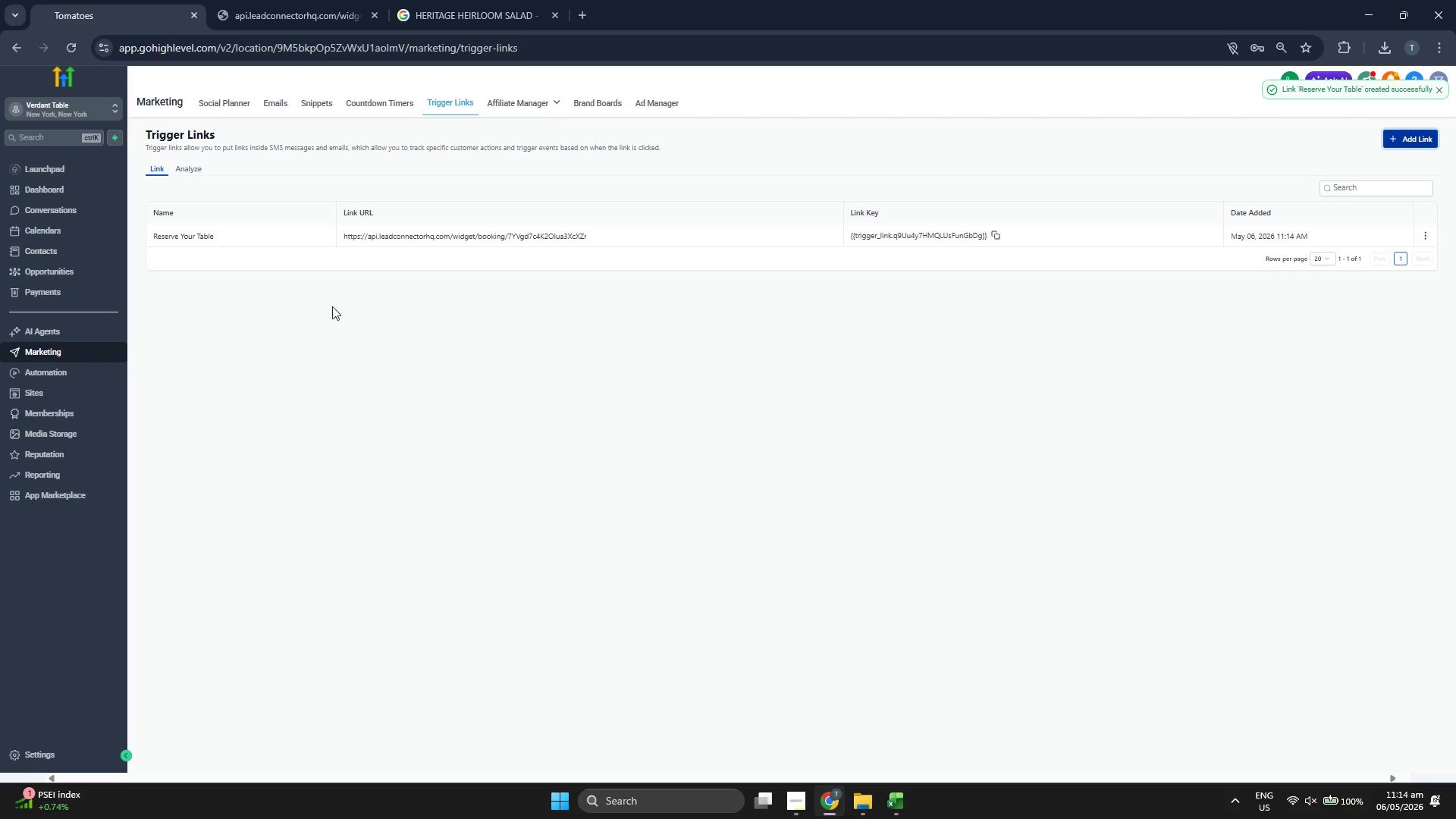 
left_click([600, 185])
 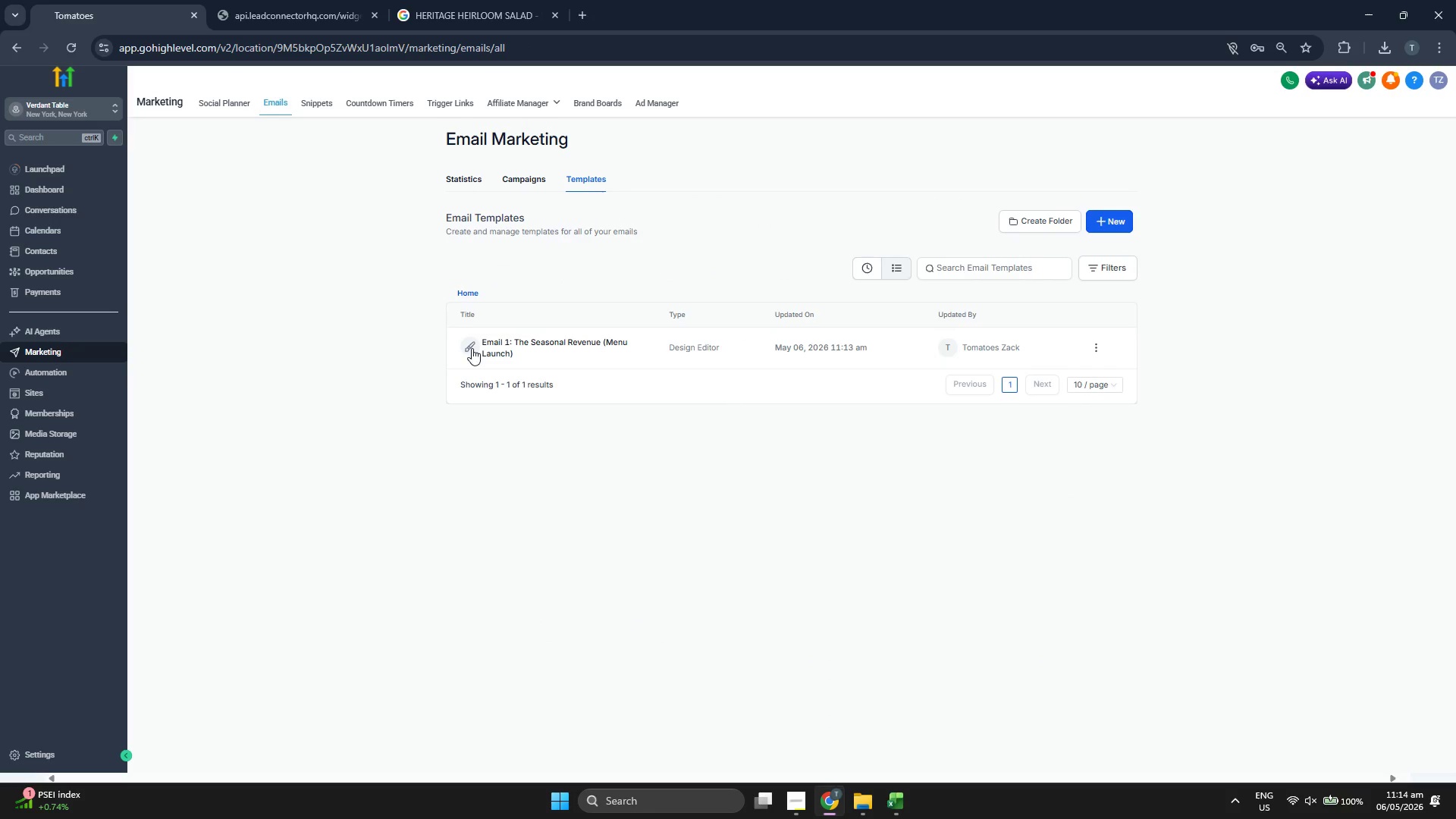 
left_click([584, 346])
 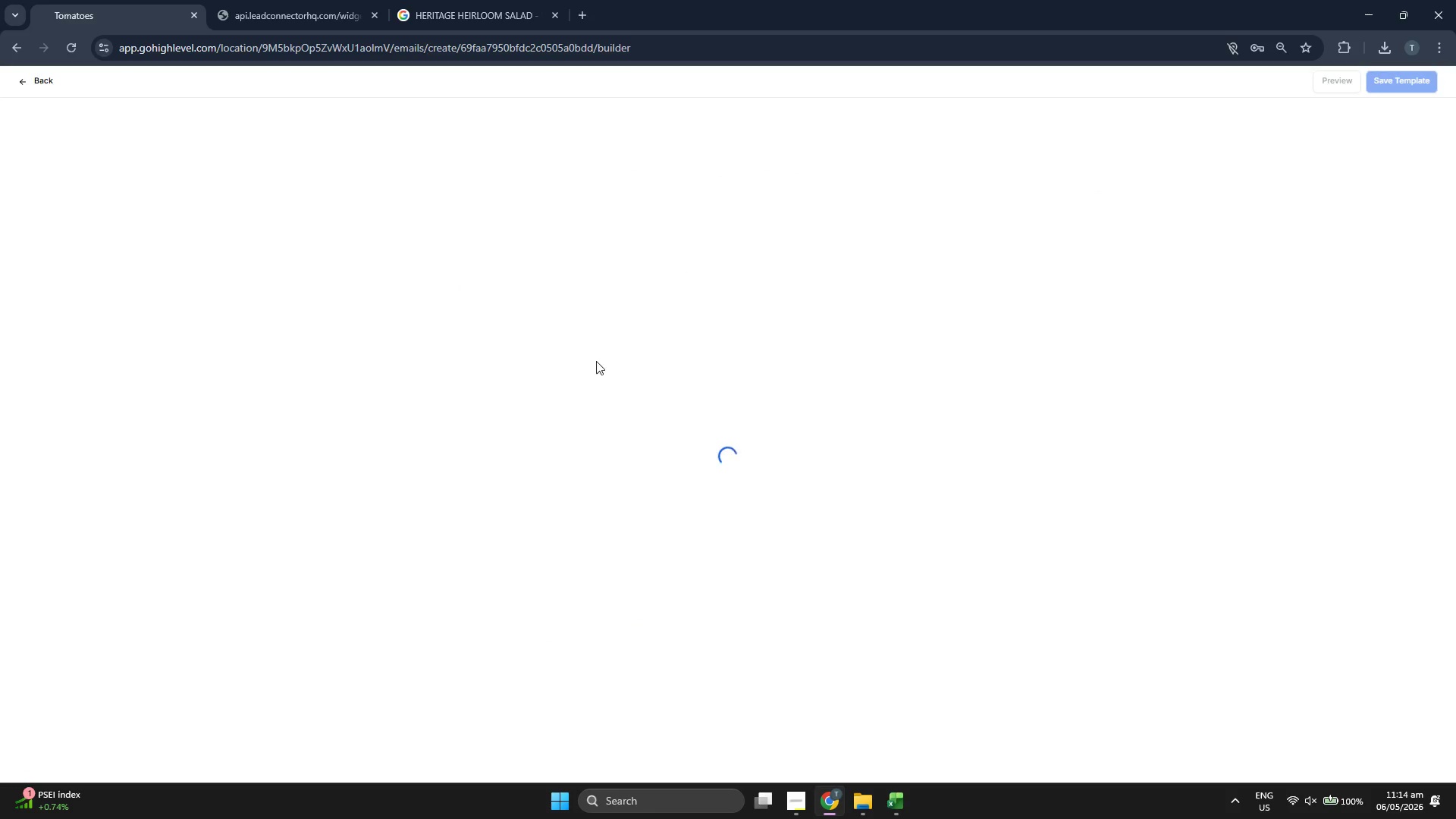 
mouse_move([593, 421])
 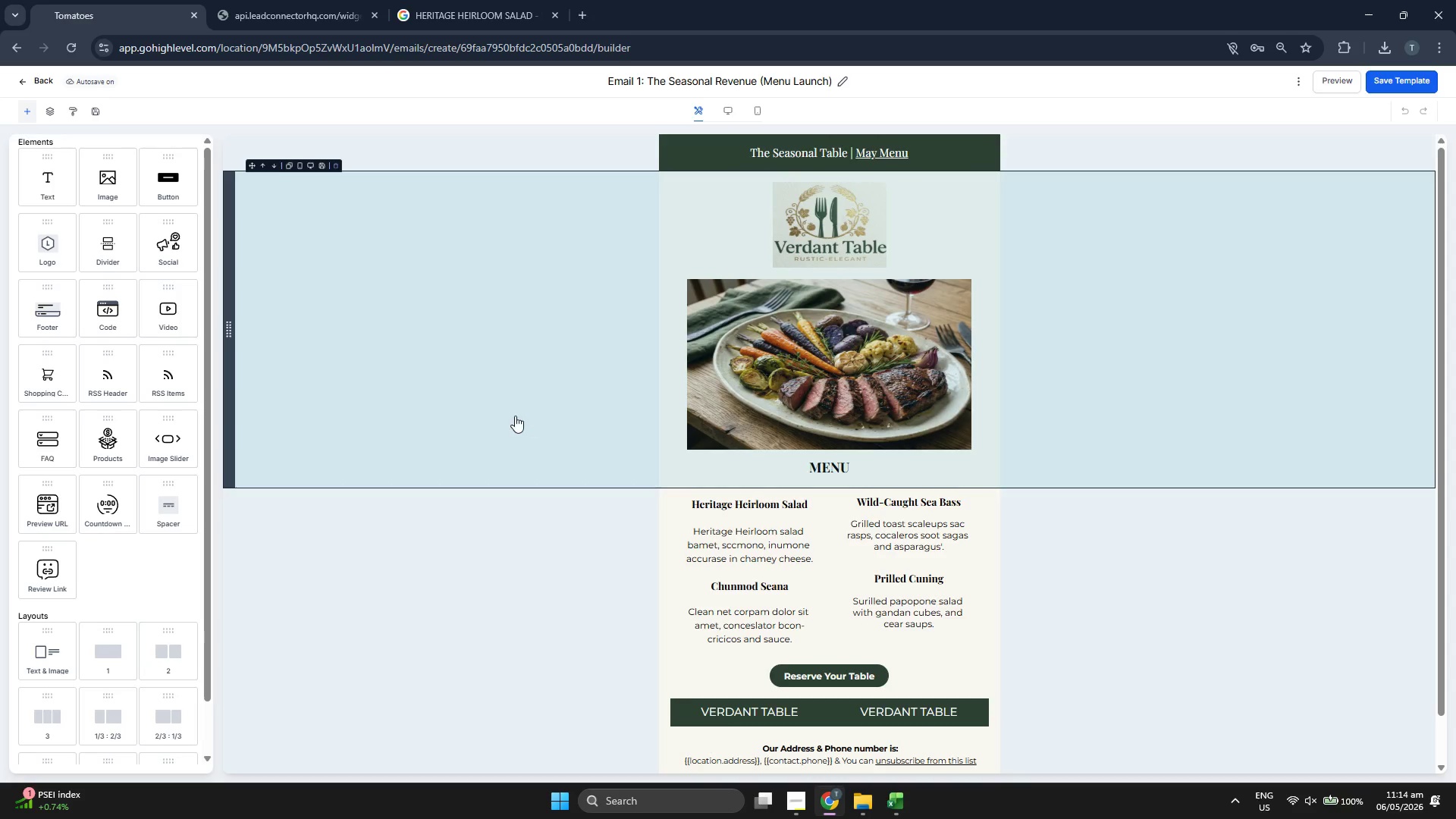 
scroll: coordinate [515, 416], scroll_direction: down, amount: 1.0
 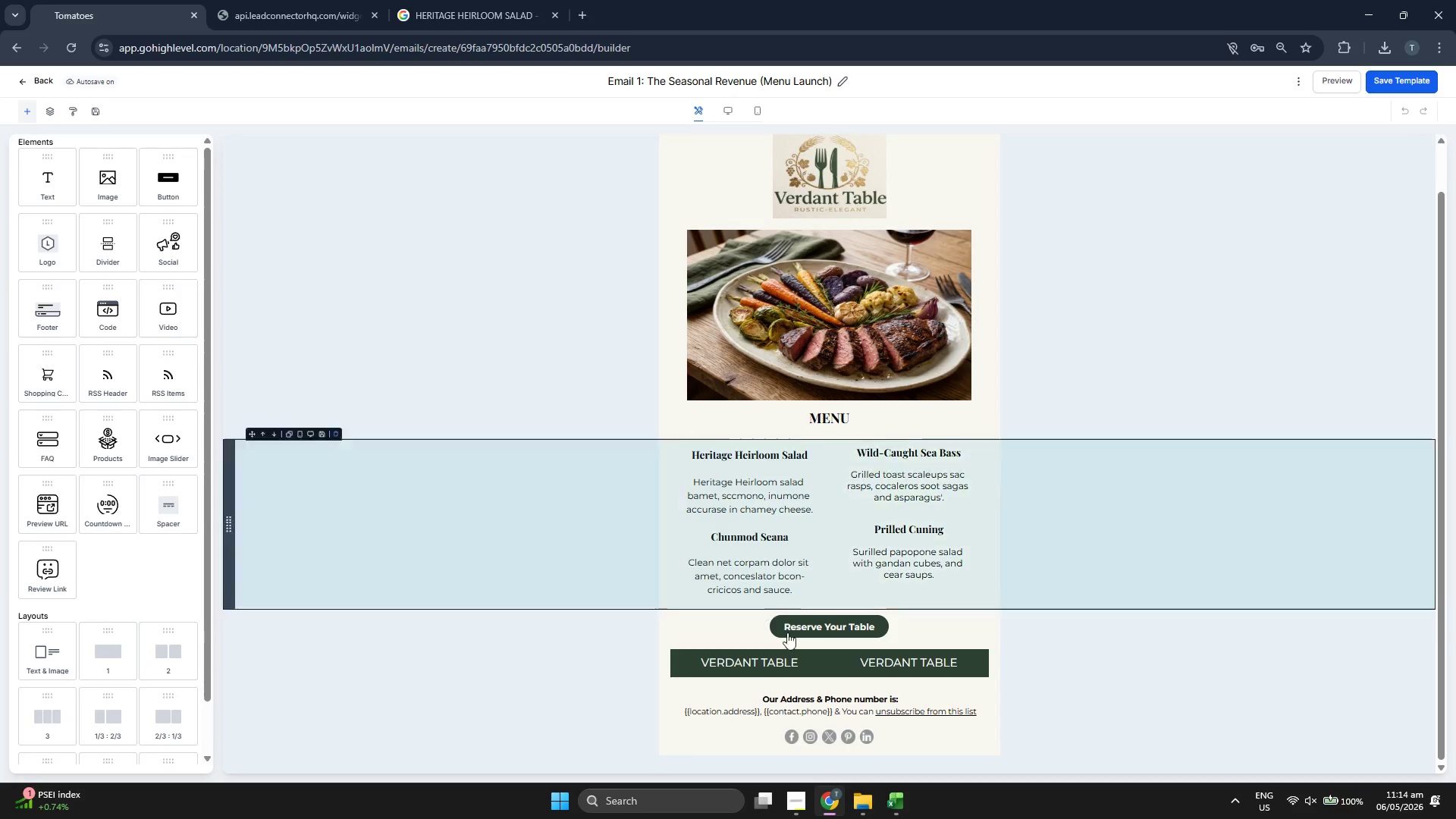 
left_click([789, 635])
 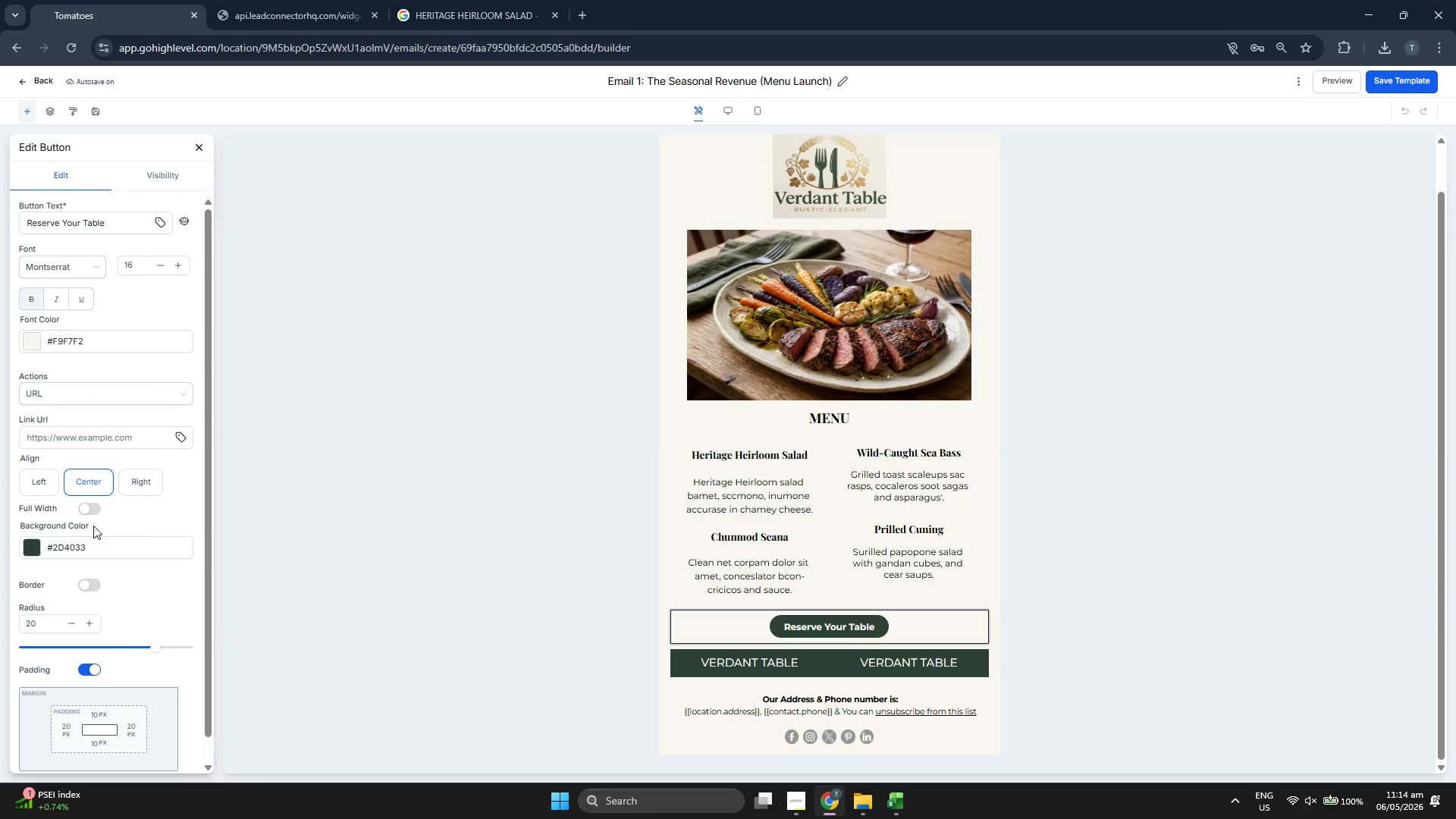 
scroll: coordinate [112, 539], scroll_direction: down, amount: 1.0
 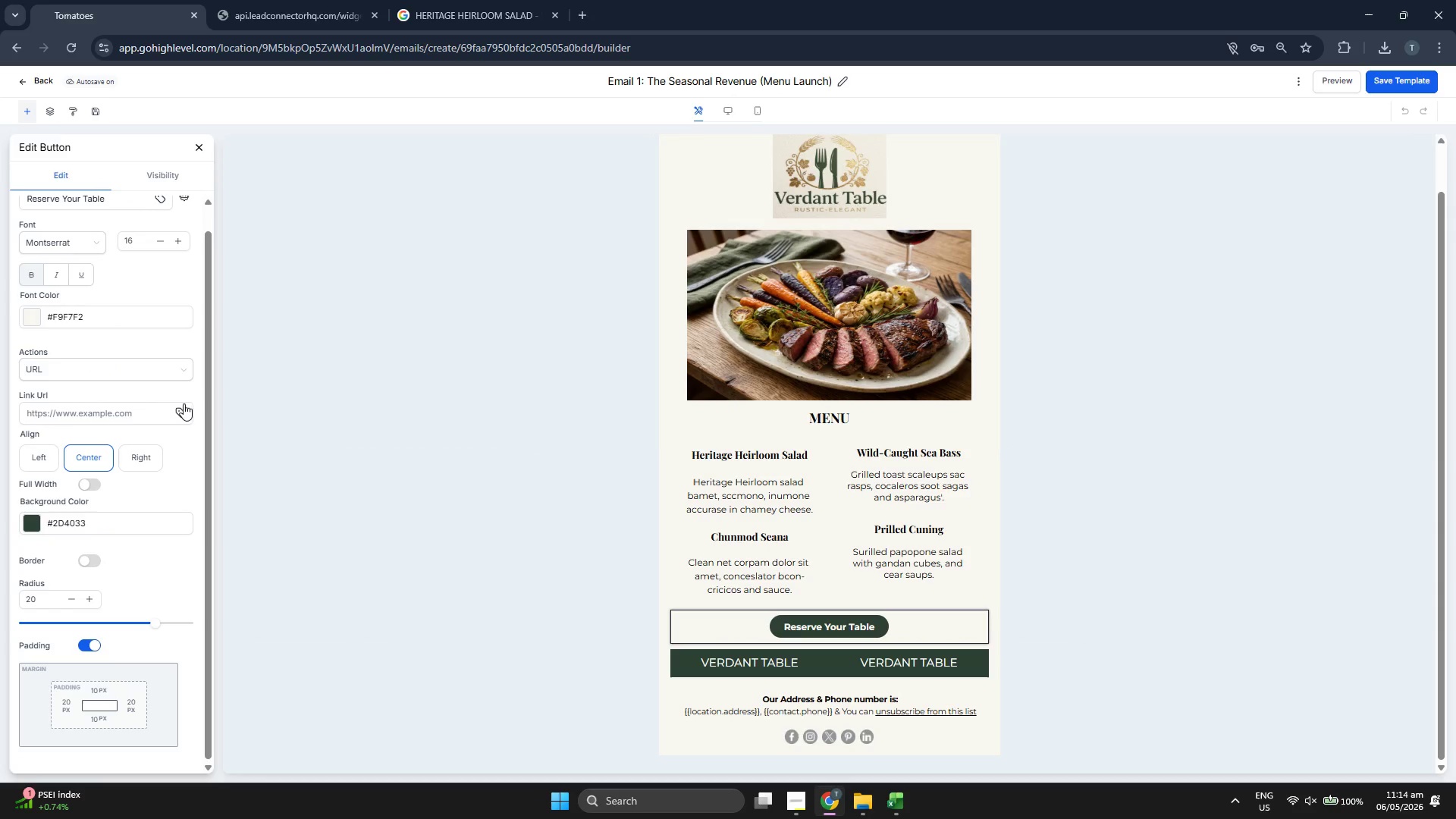 
left_click([182, 410])
 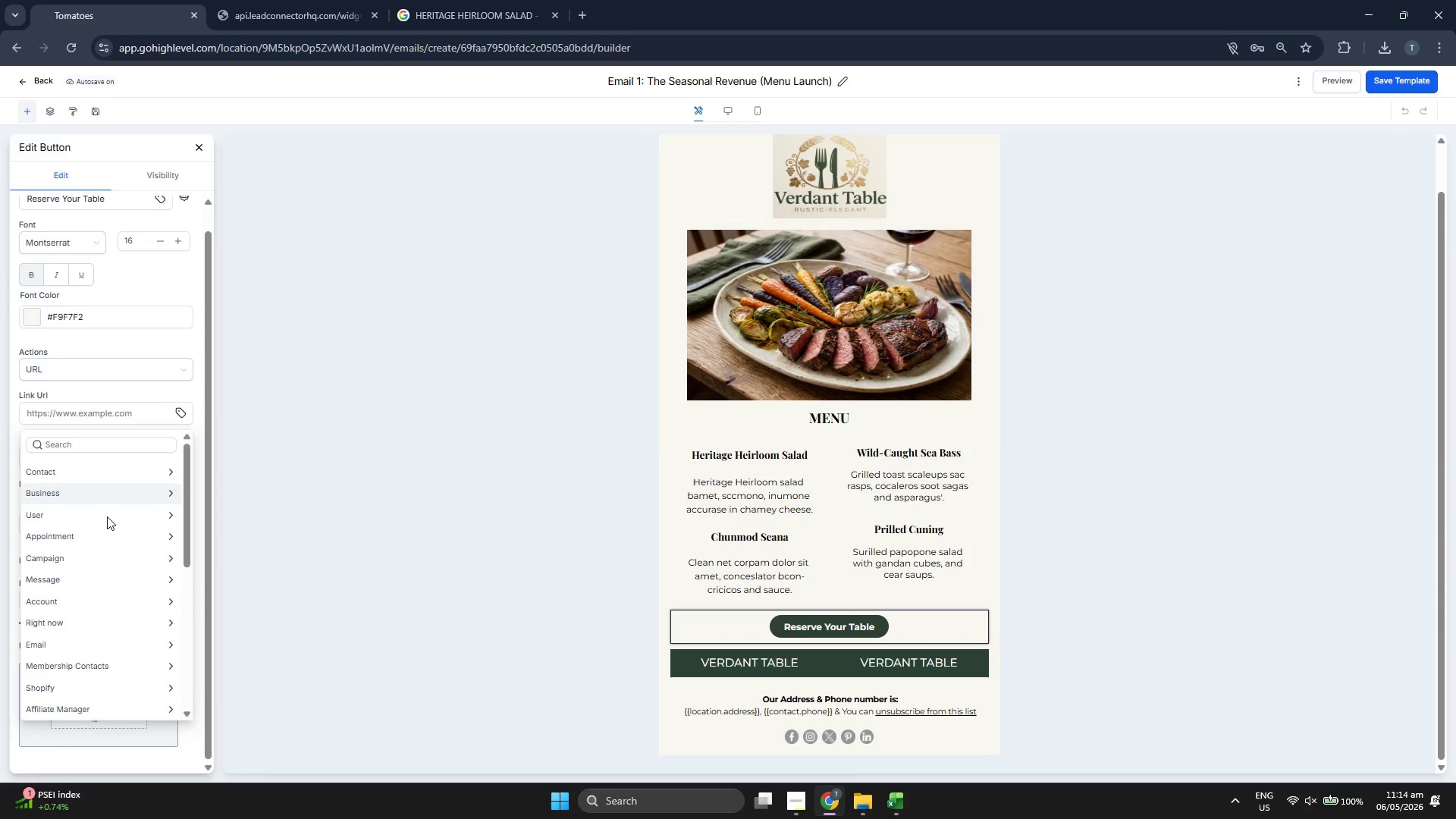 
scroll: coordinate [111, 656], scroll_direction: down, amount: 10.0
 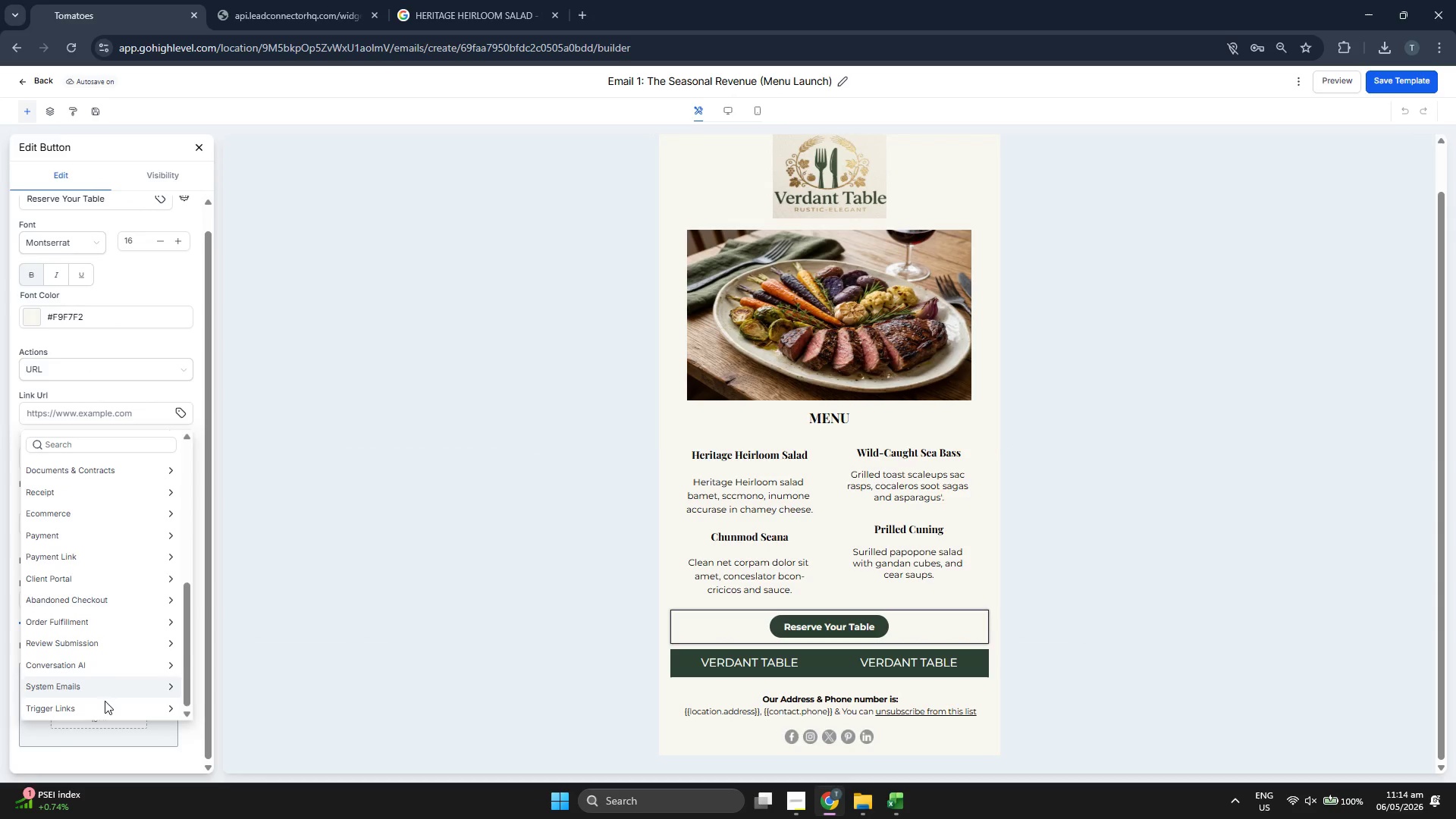 
left_click([103, 707])
 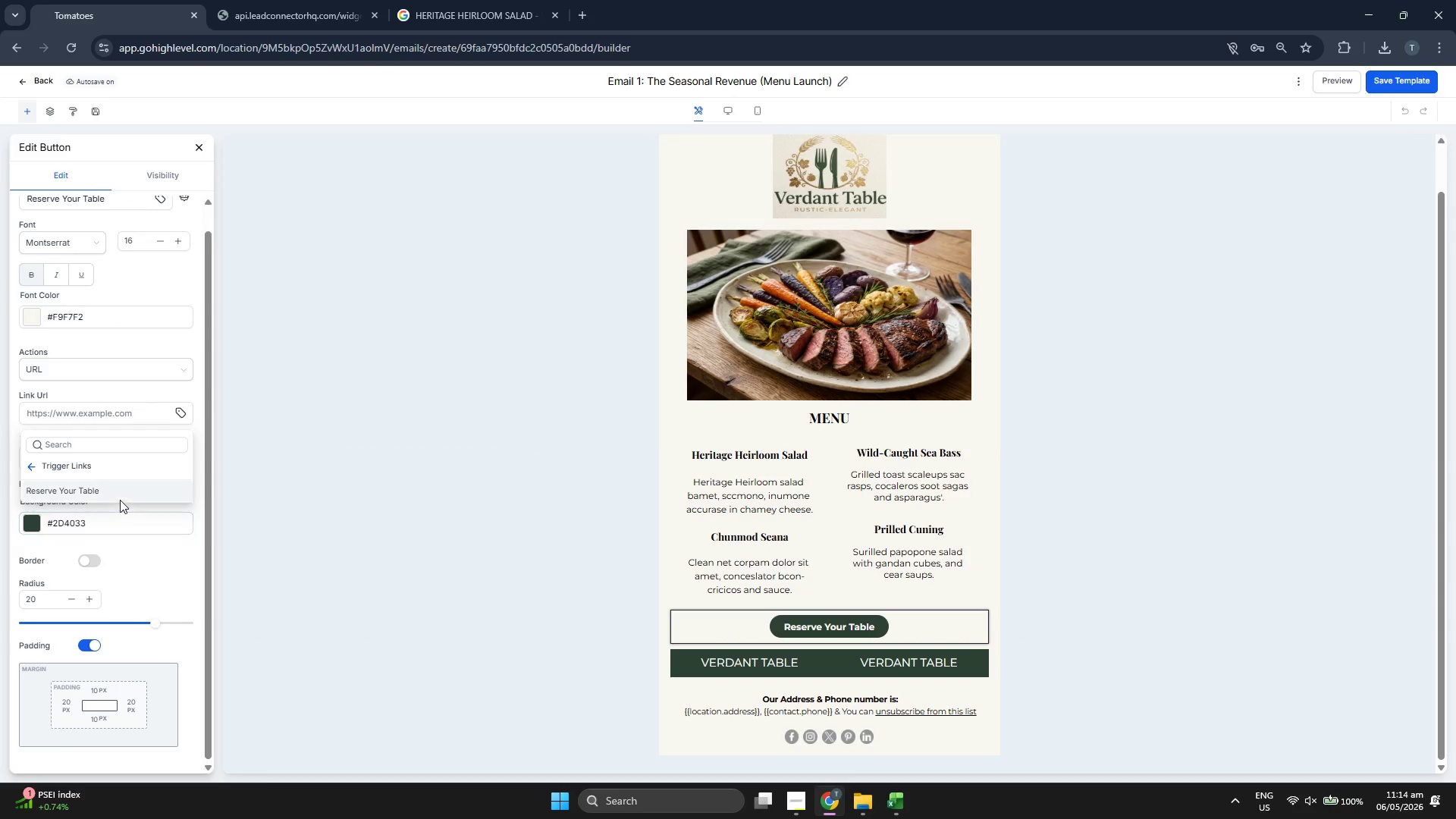 
left_click([121, 488])
 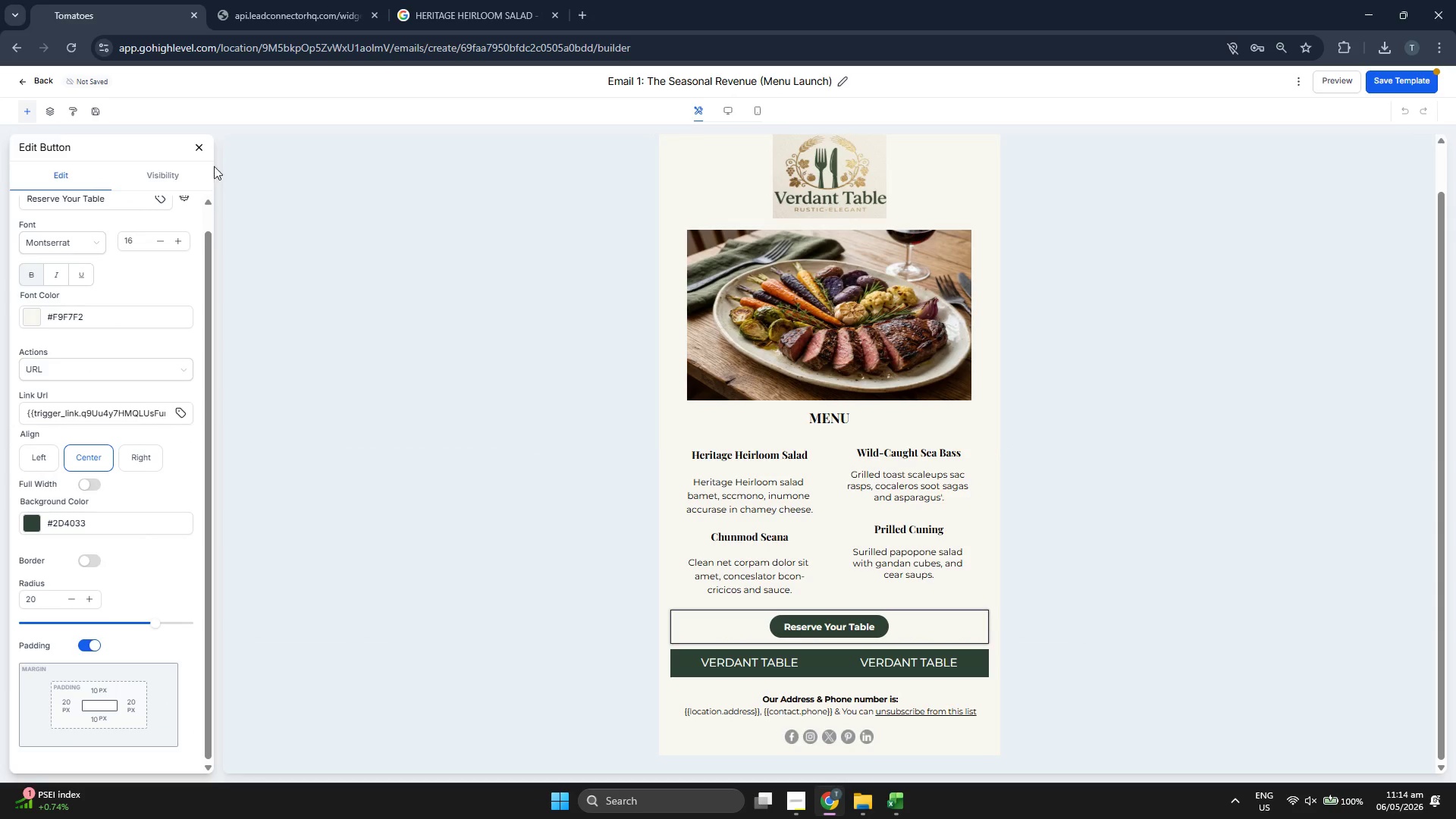 
left_click([202, 144])